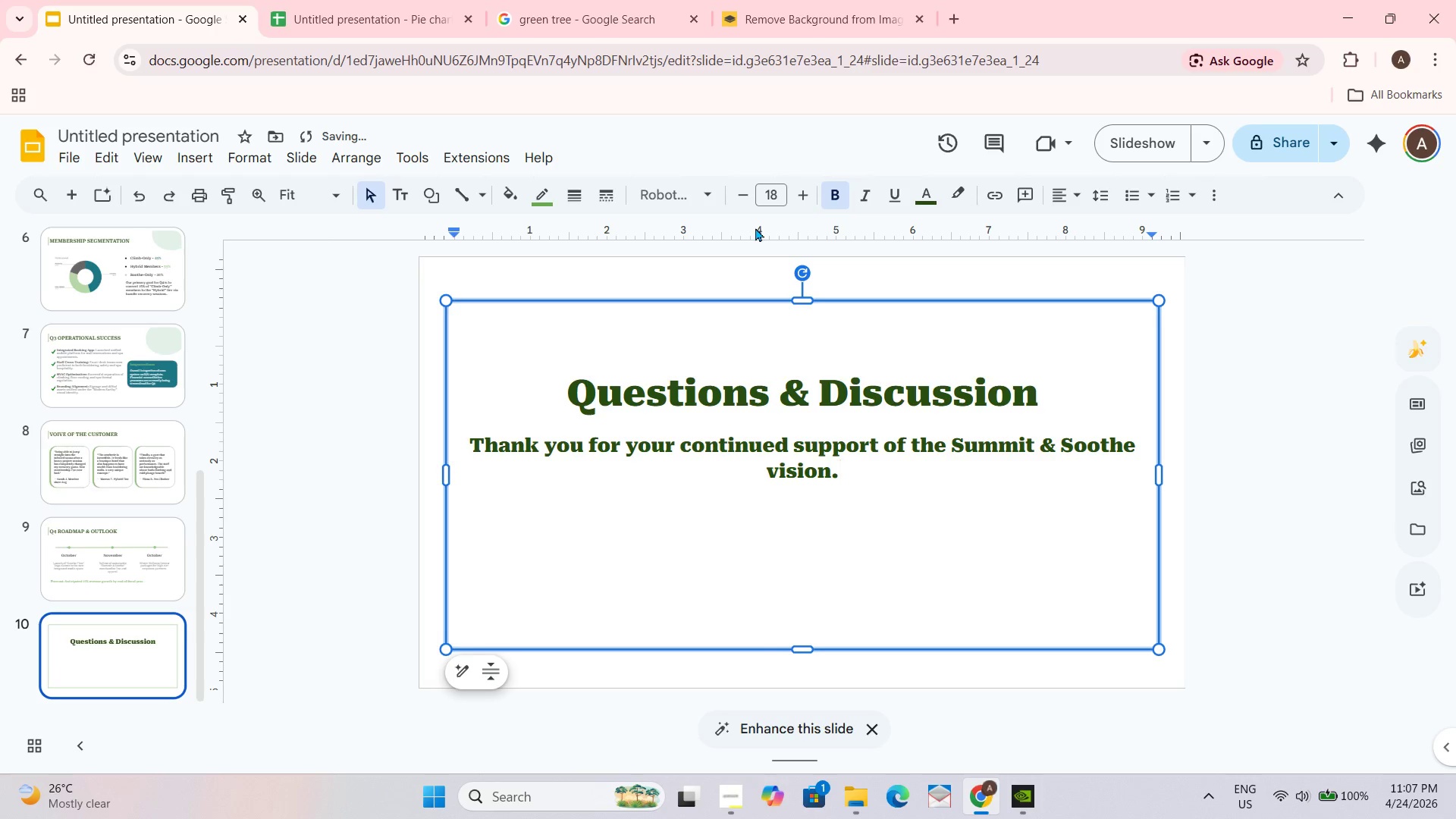 
key(Enter)
 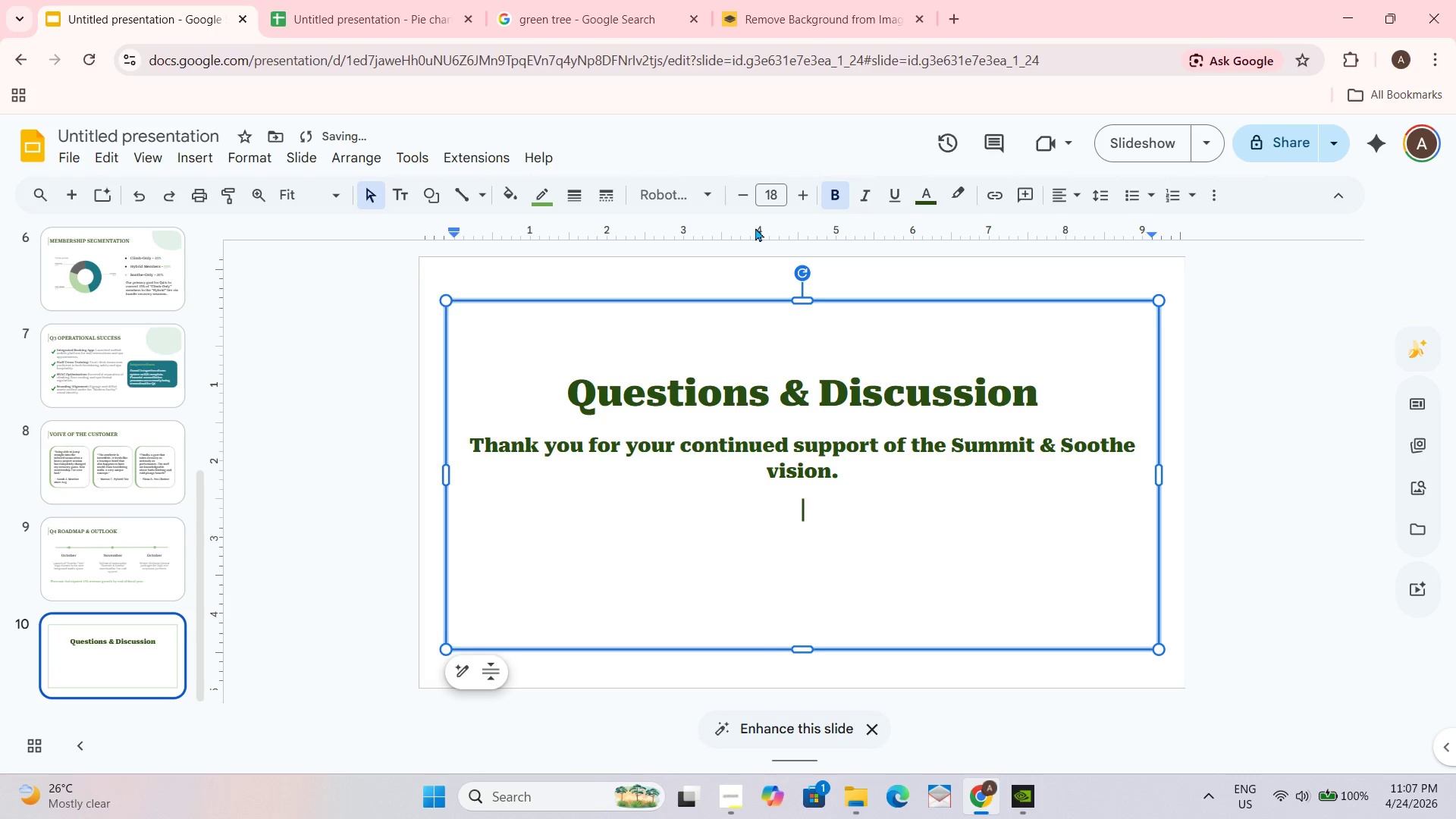 
key(Enter)
 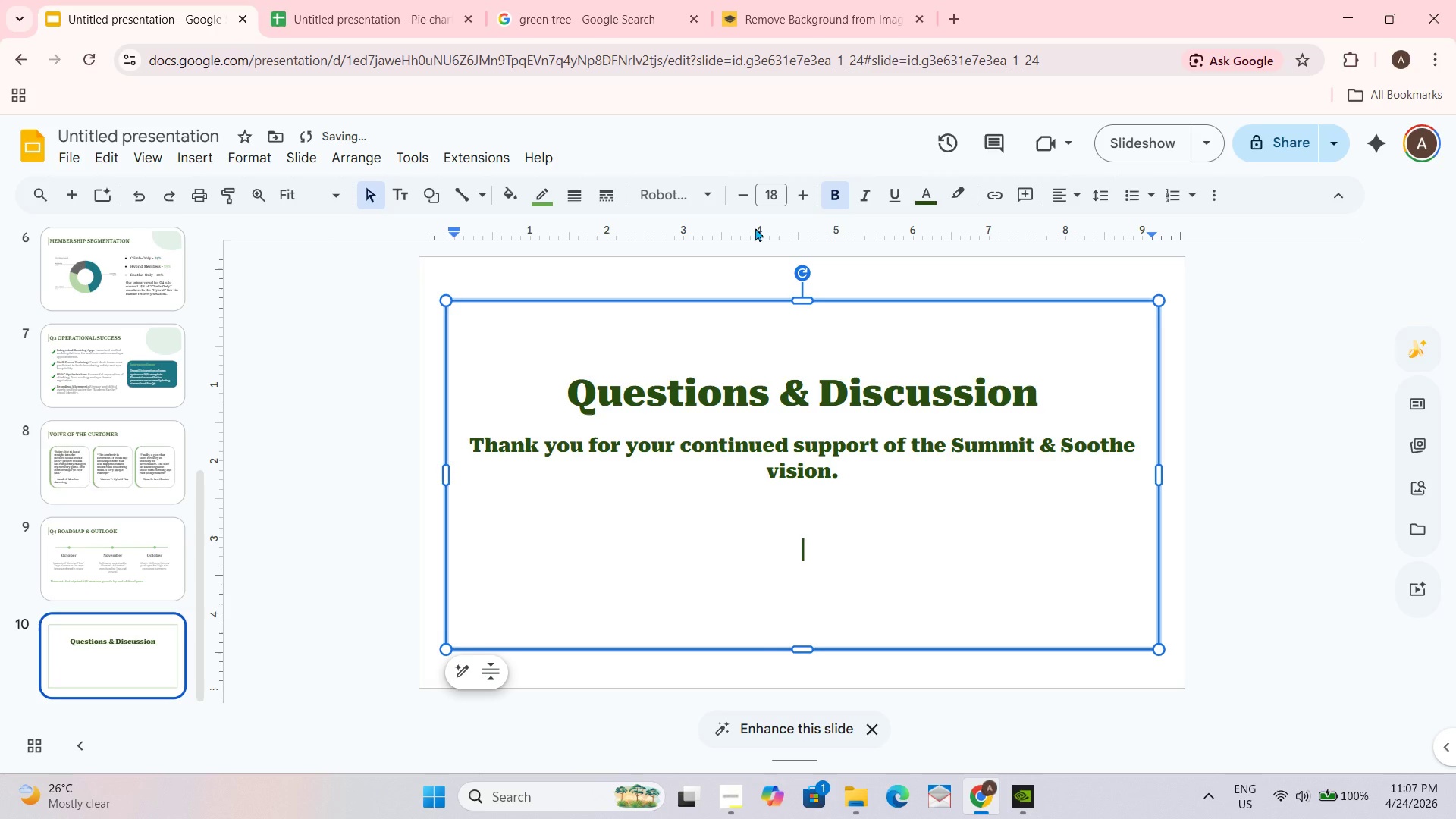 
type(Consulting)
key(Backspace)
key(Backspace)
key(Backspace)
key(Backspace)
key(Backspace)
type(ONSULTING TEAM -- Q3 UPDATE - FY 2026)
 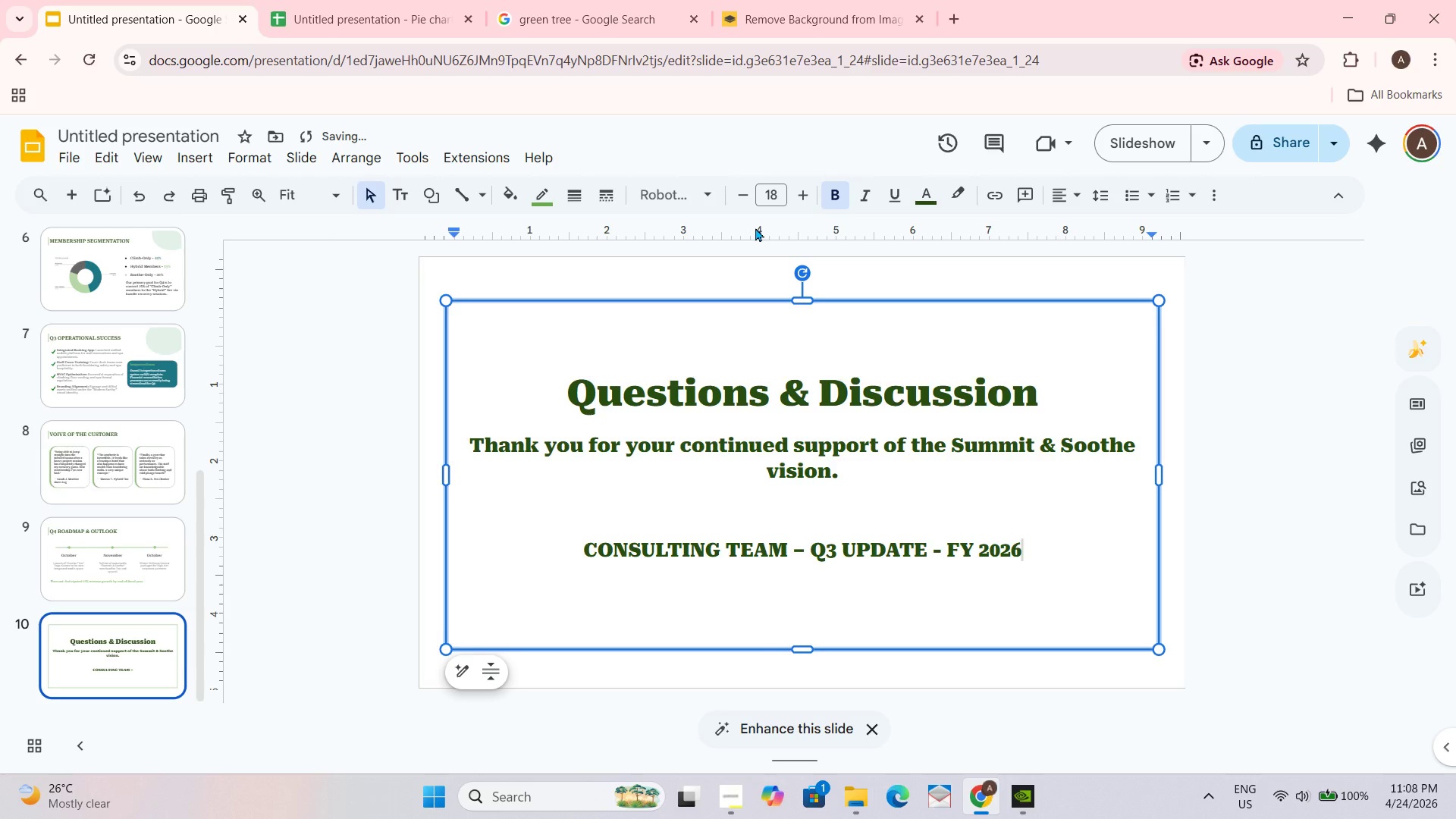 
left_click_drag(start_coordinate=[468, 443], to_coordinate=[1028, 544])
 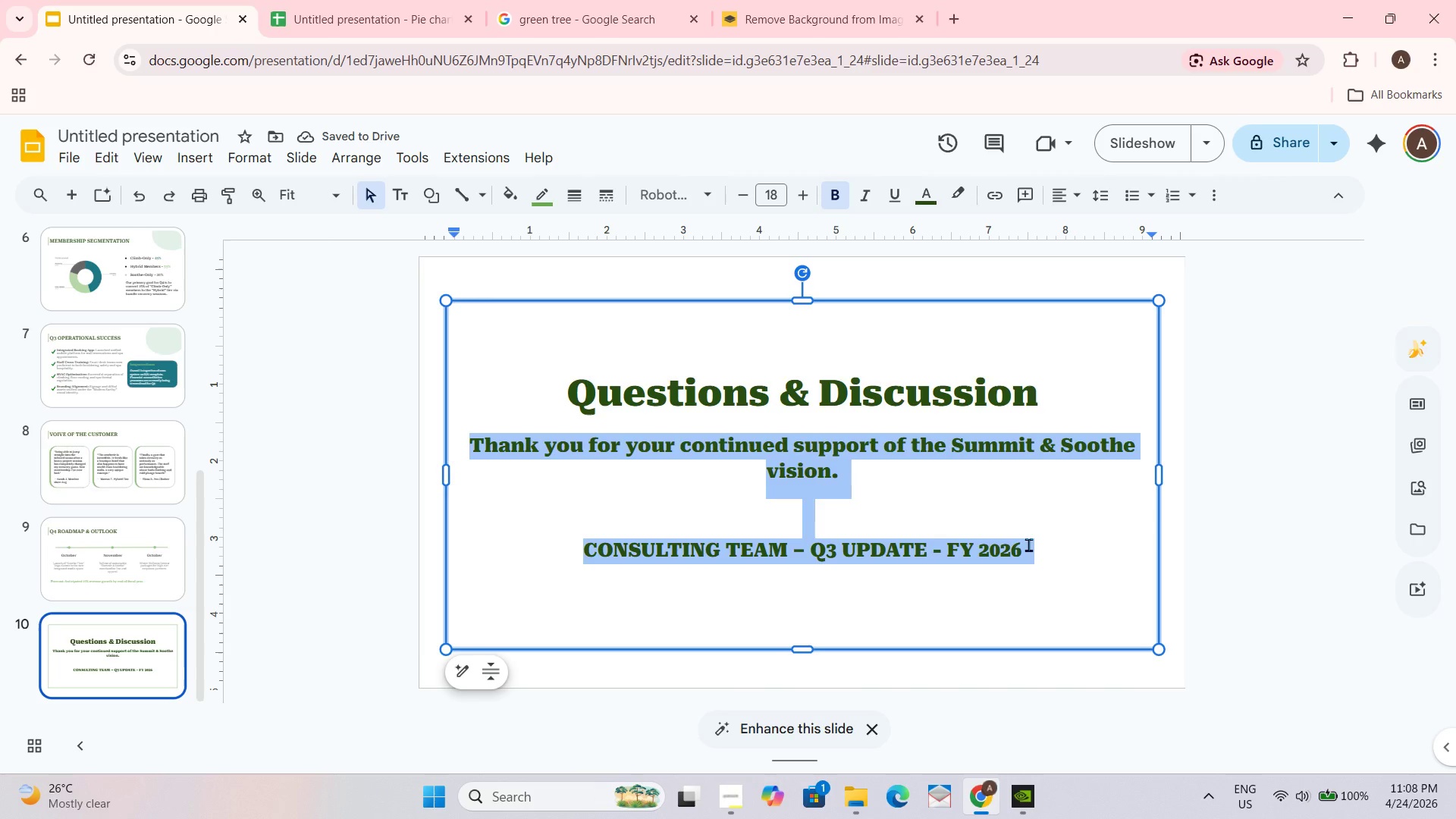 
key(Control+B)
 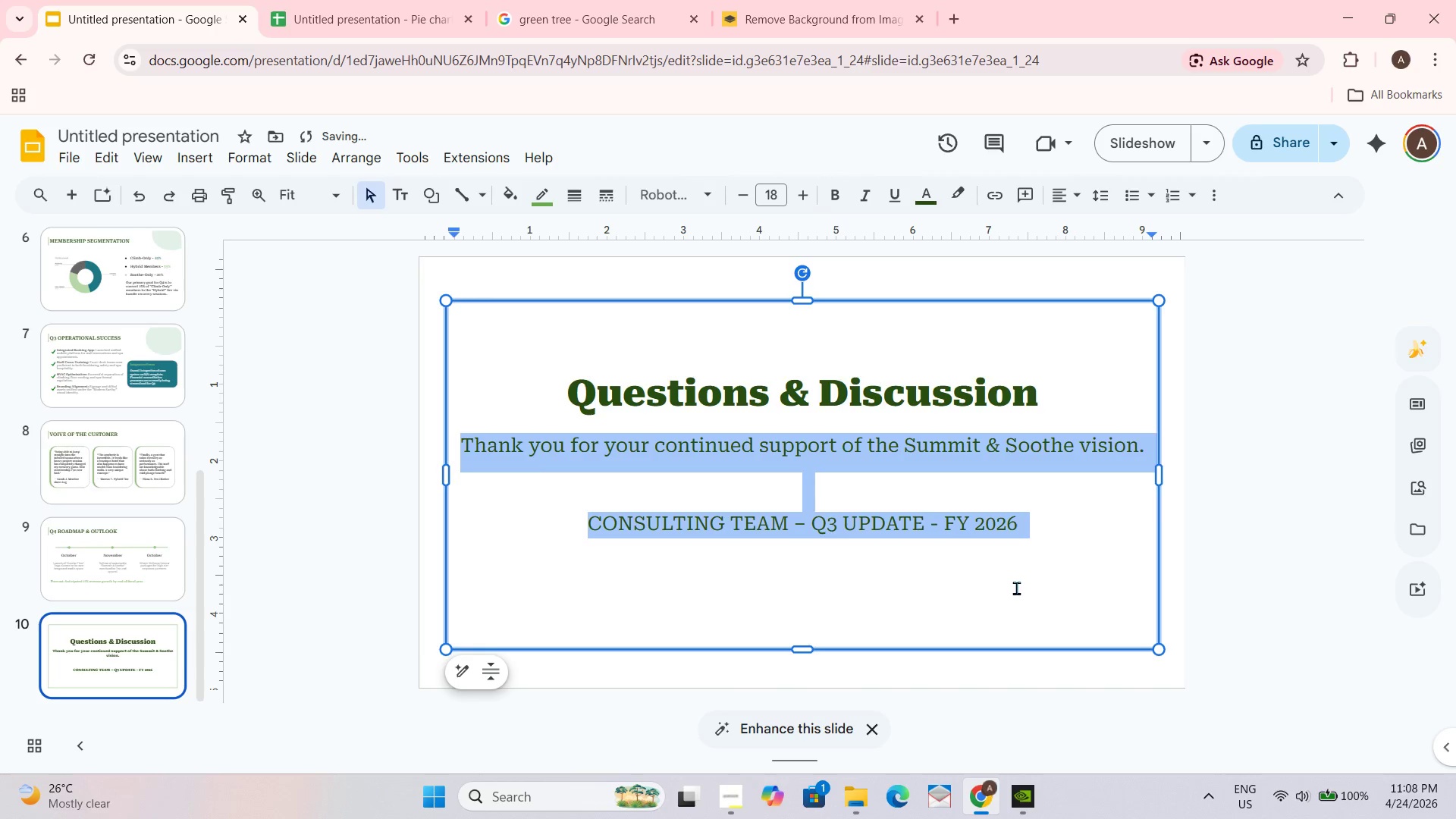 
left_click([1014, 592])
 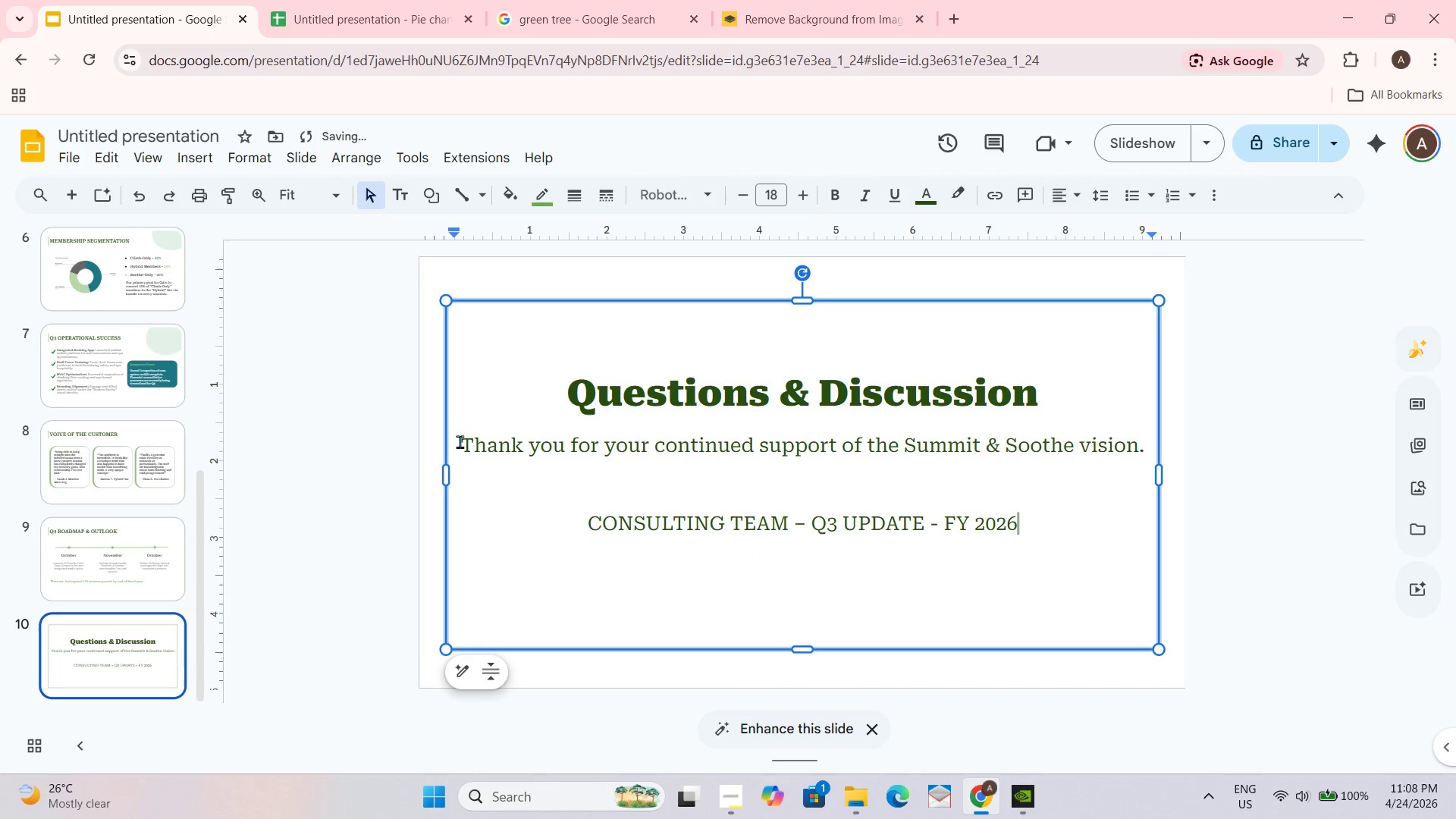 
left_click_drag(start_coordinate=[460, 439], to_coordinate=[1139, 442])
 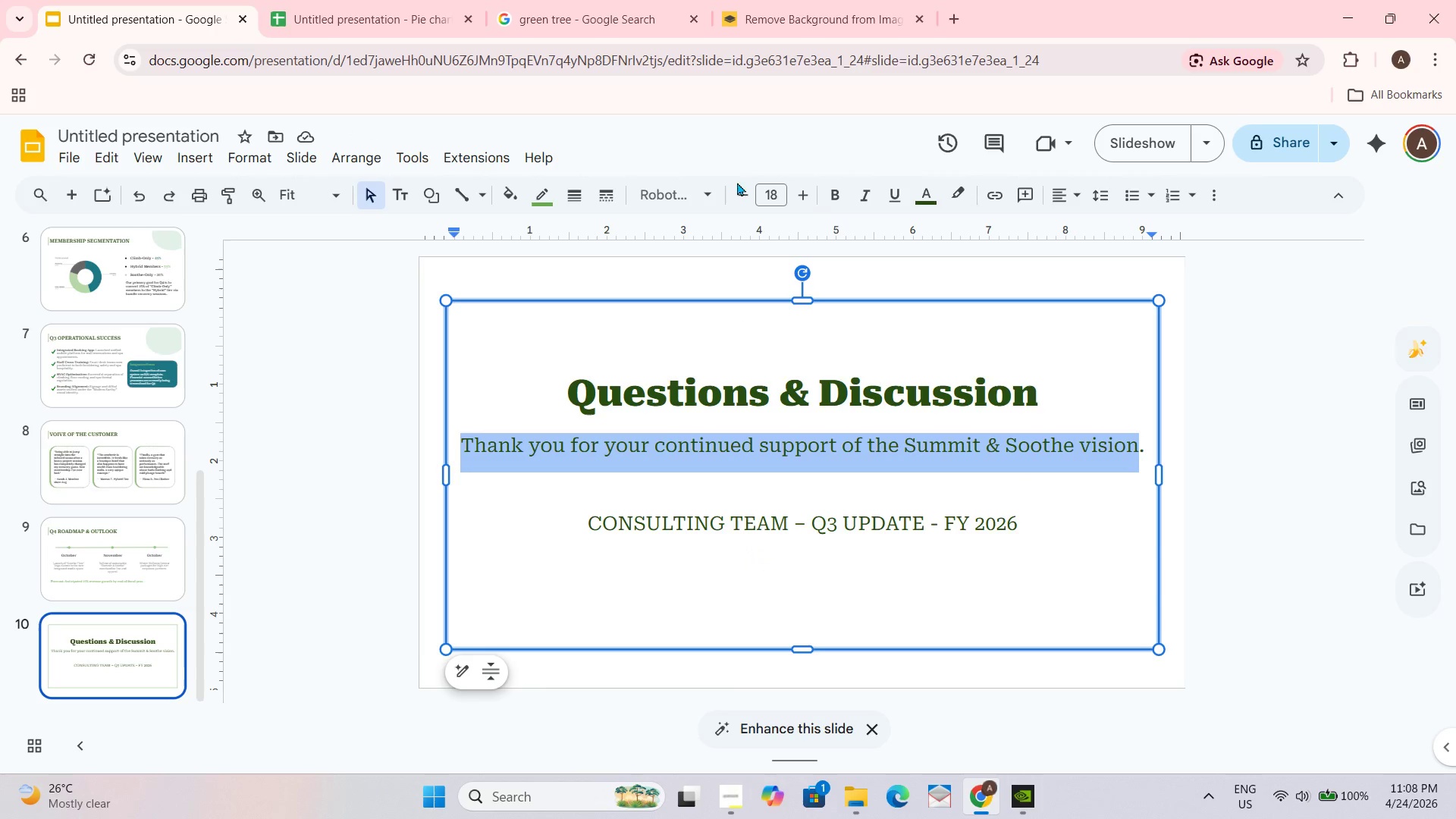 
double_click([745, 190])
 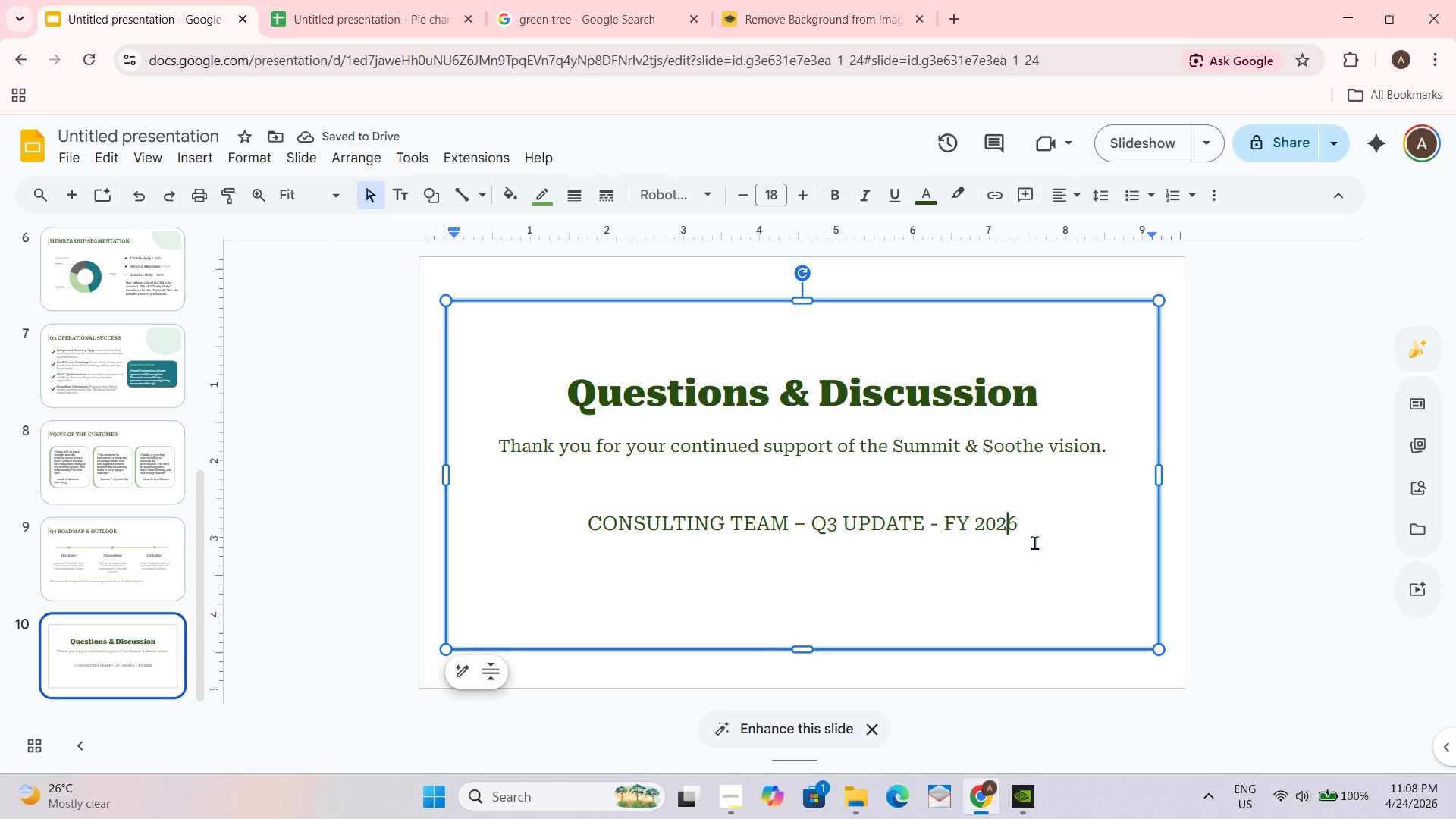 
left_click_drag(start_coordinate=[1017, 522], to_coordinate=[633, 519])
 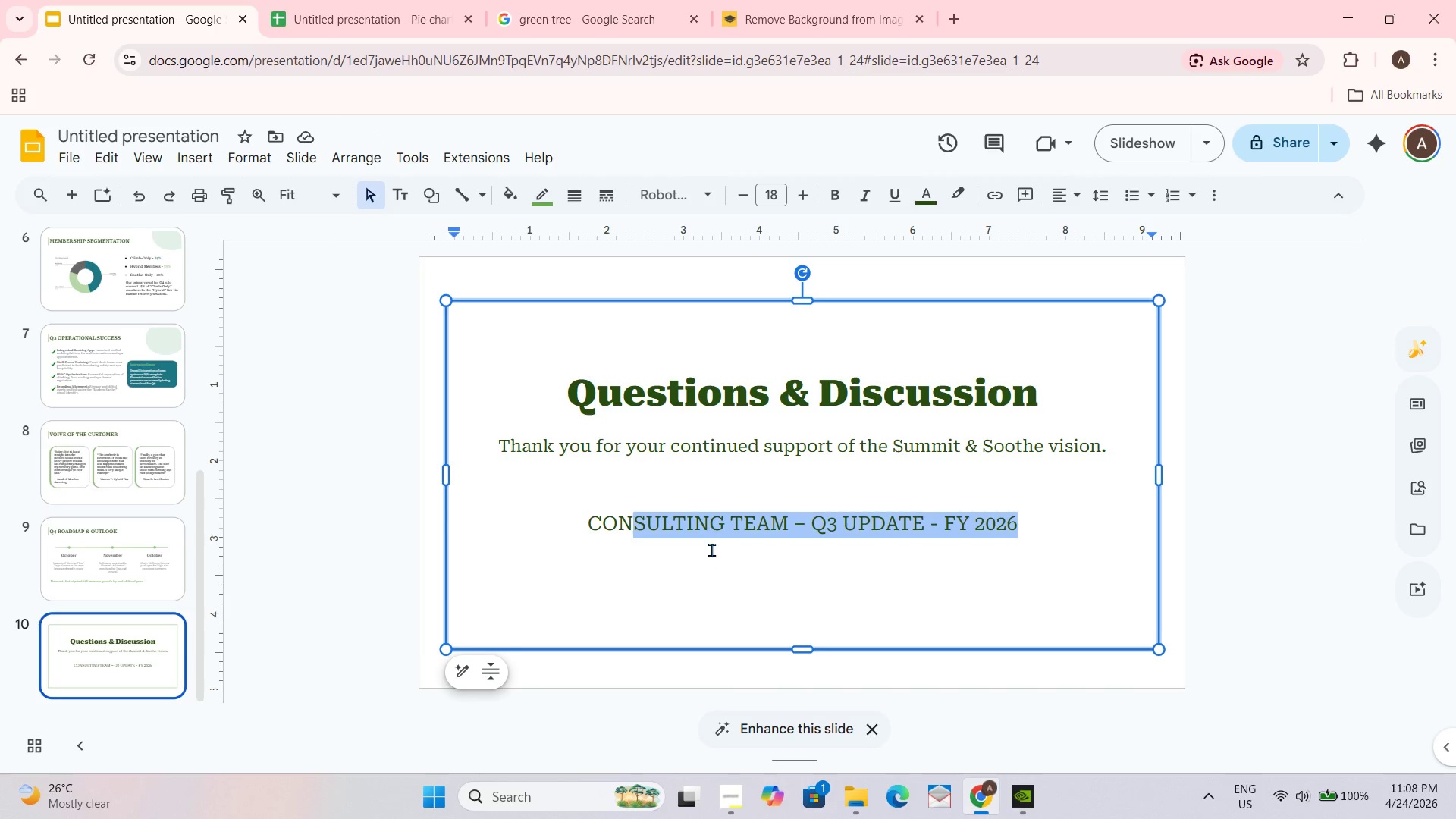 
left_click_drag(start_coordinate=[583, 519], to_coordinate=[1029, 515])
 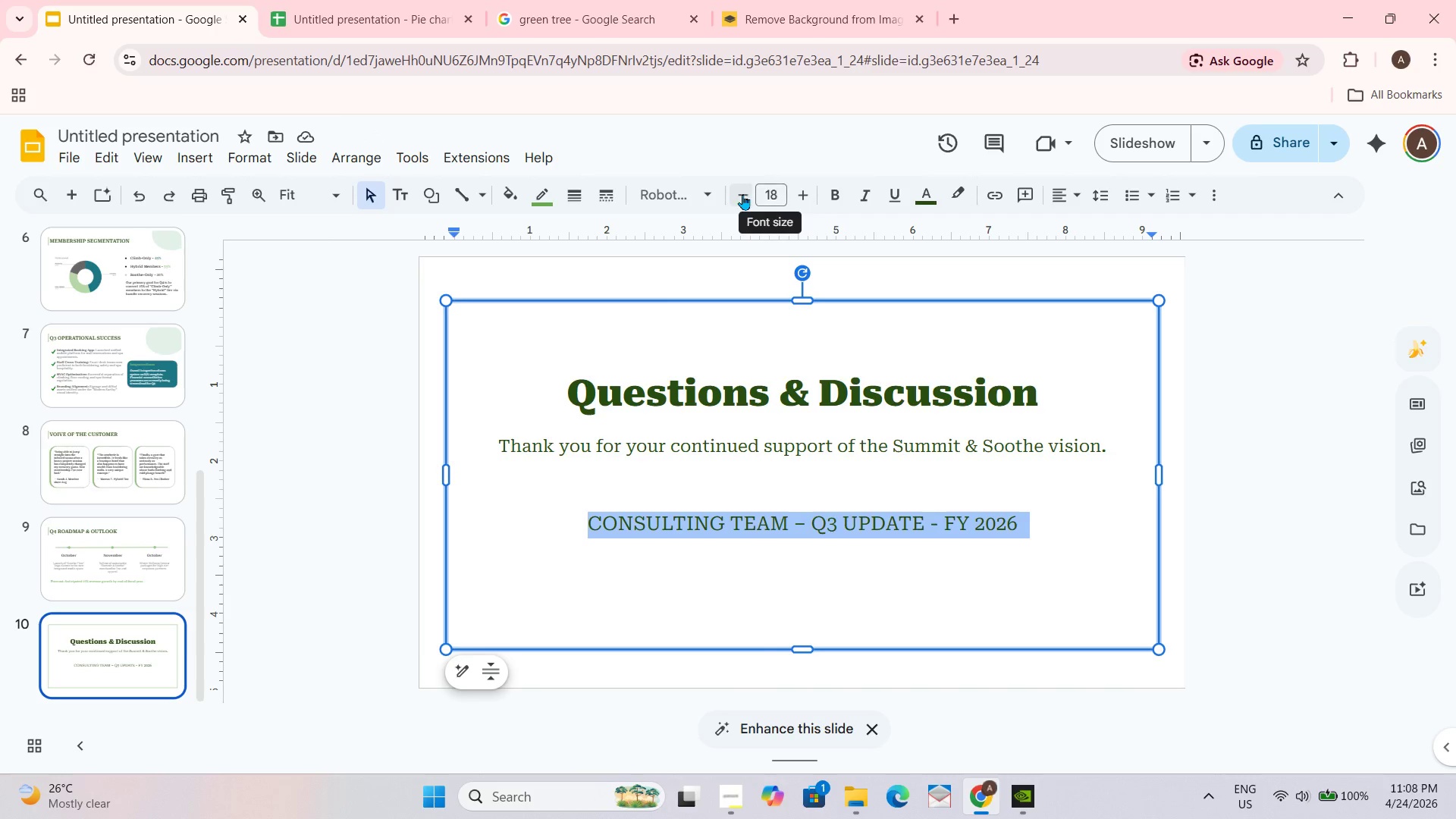 
double_click([740, 195])
 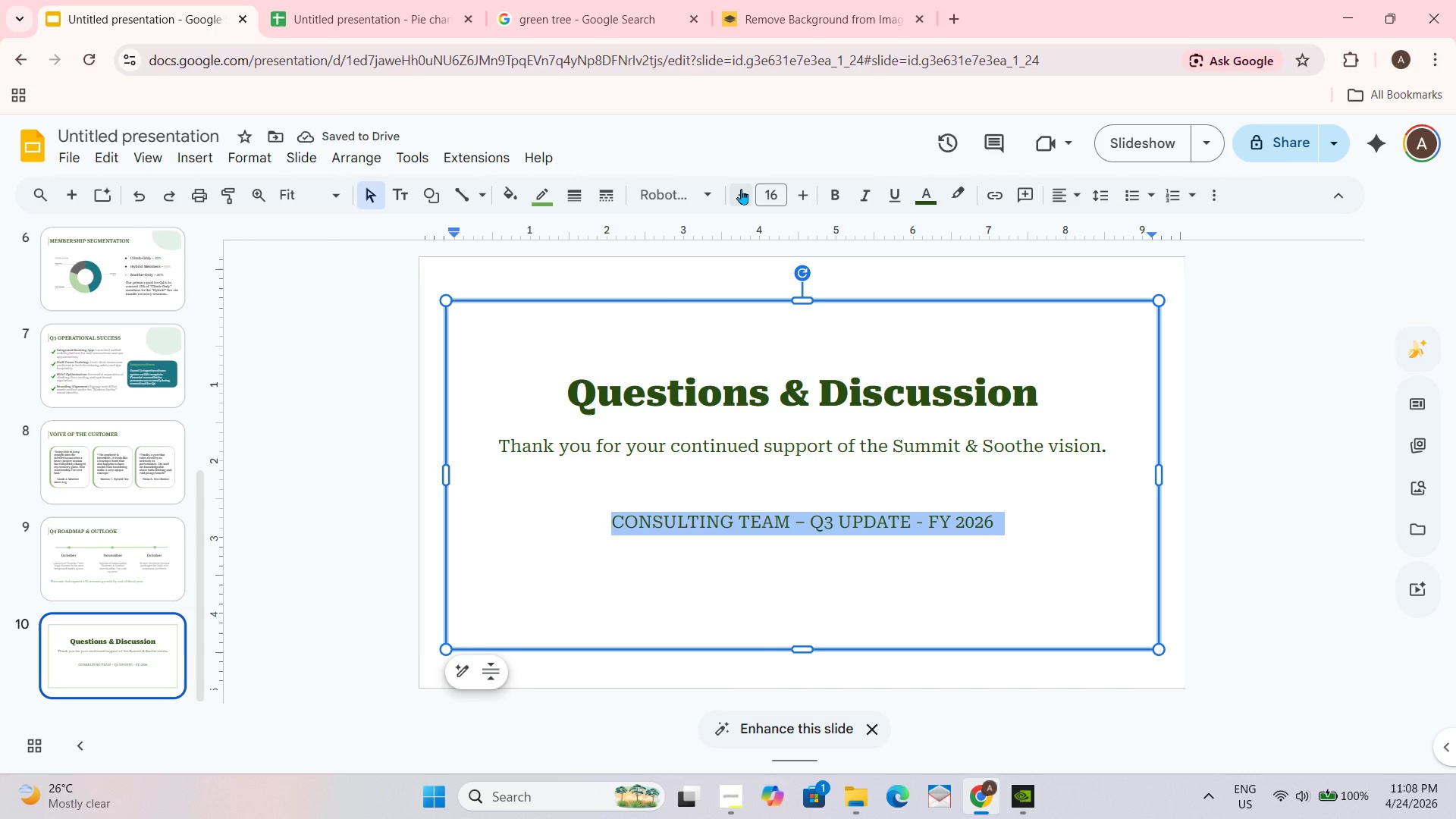 
double_click([741, 189])
 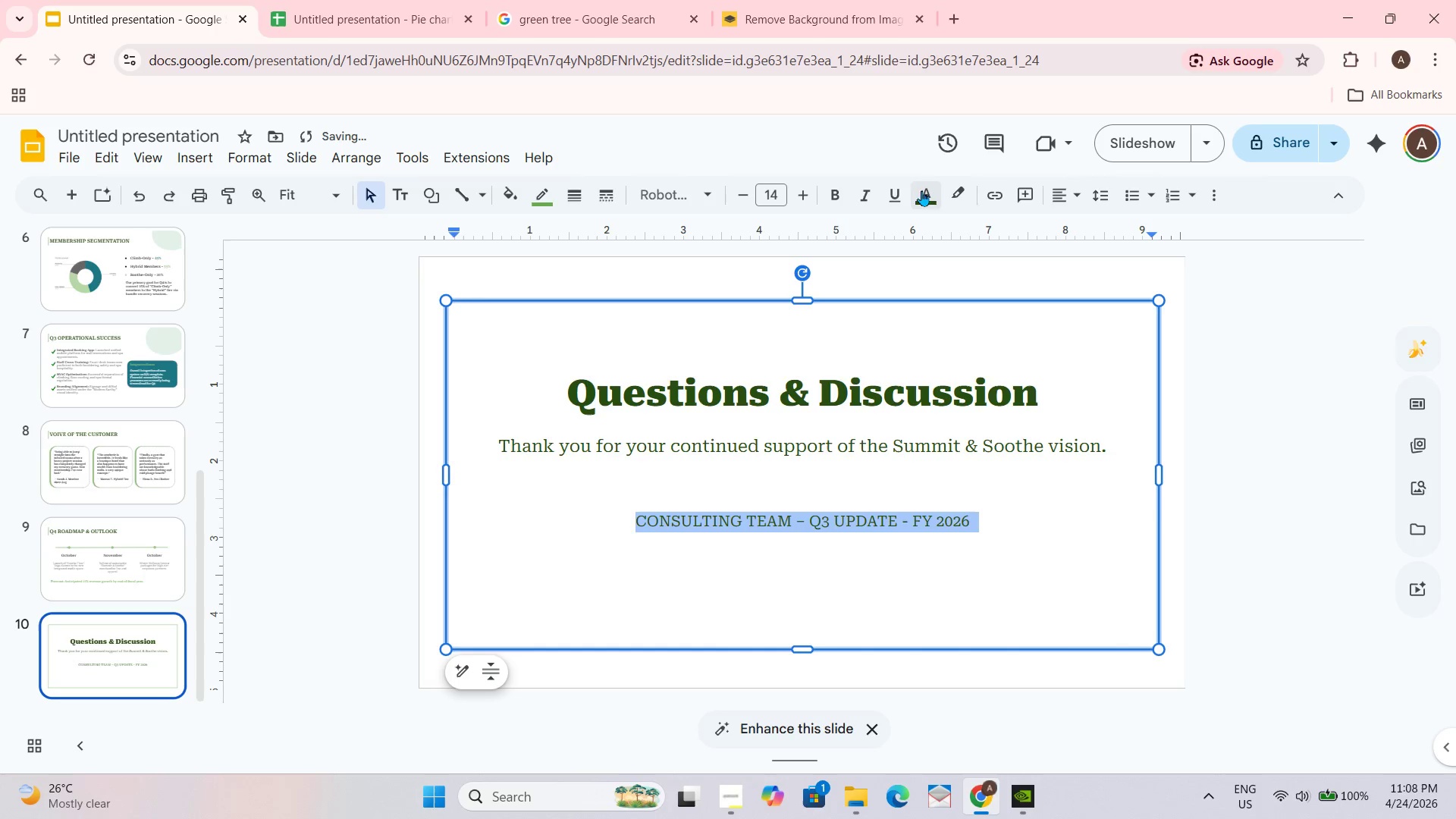 
left_click([921, 192])
 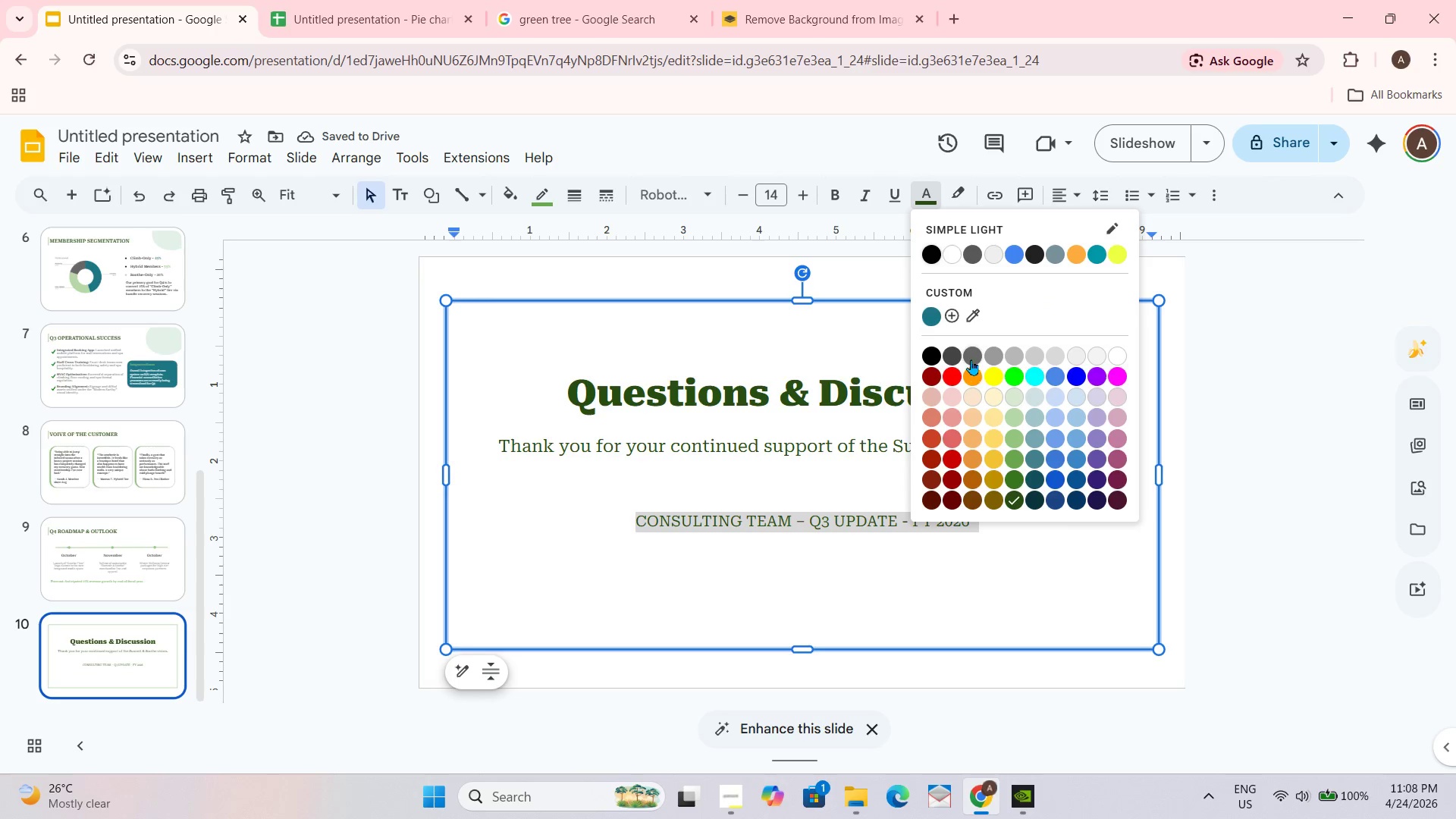 
double_click([929, 544])
 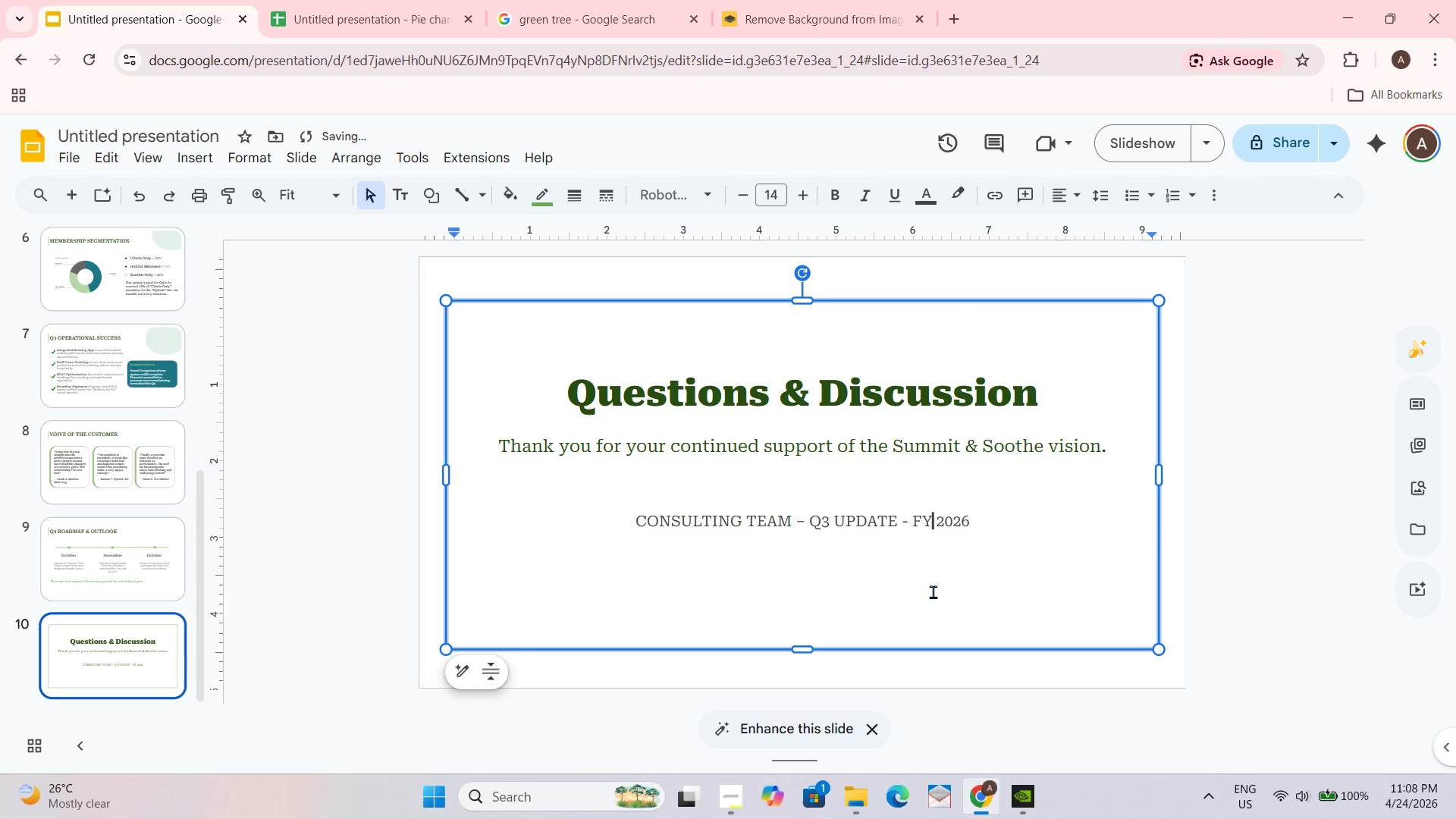 
left_click([933, 590])
 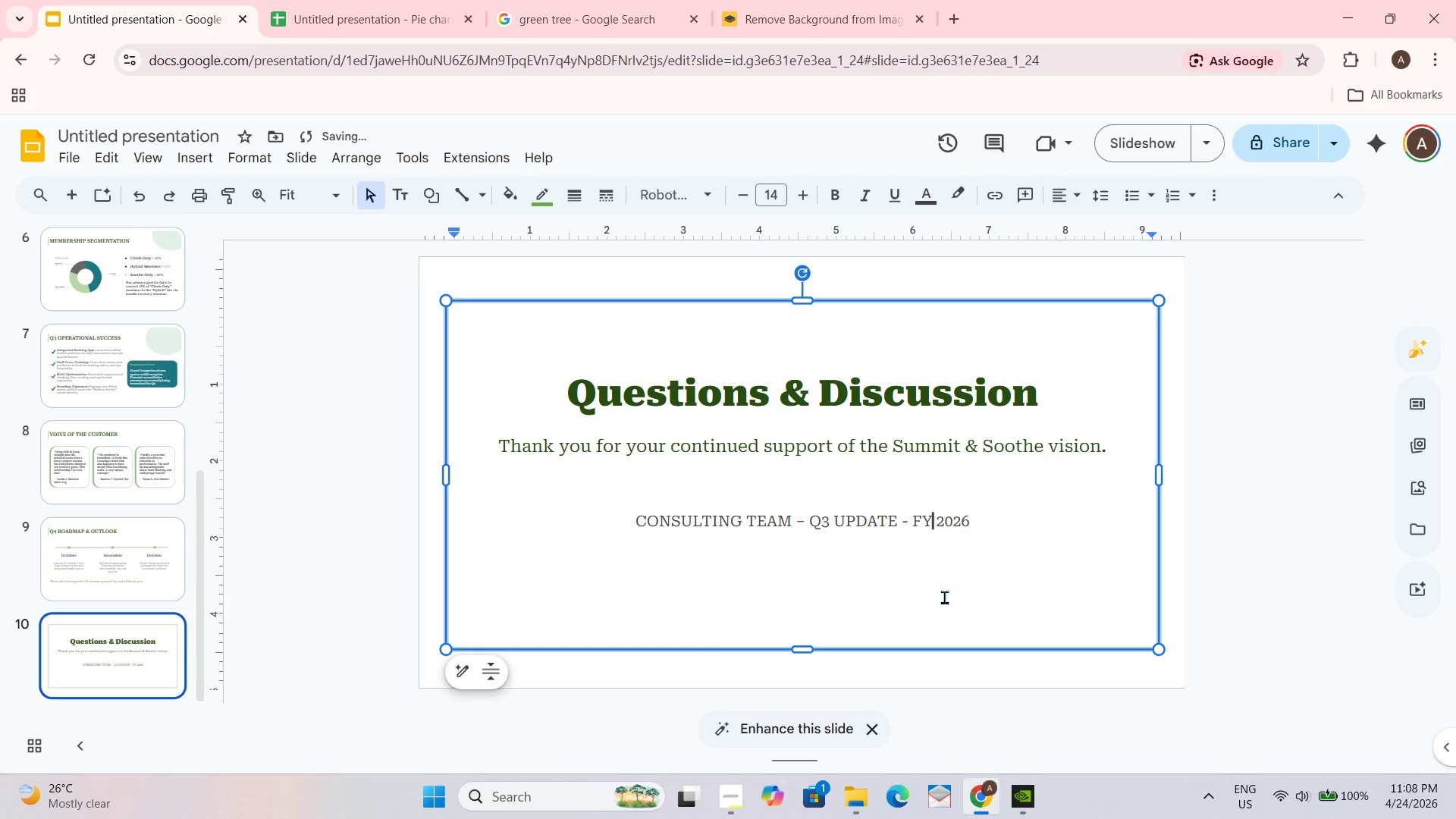 
left_click_drag(start_coordinate=[952, 594], to_coordinate=[973, 589])
 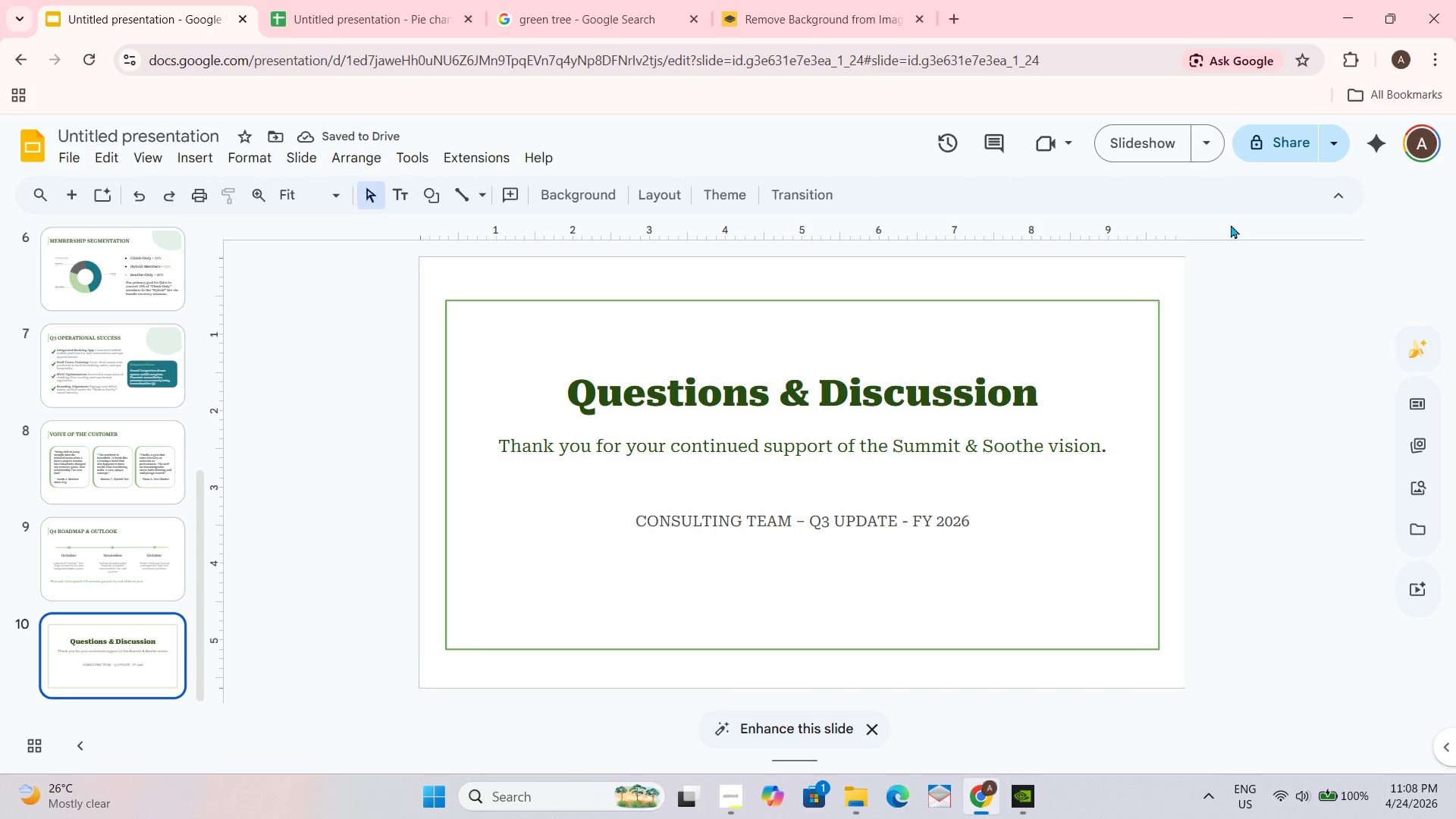 
scroll: coordinate [92, 401], scroll_direction: up, amount: 4.0
 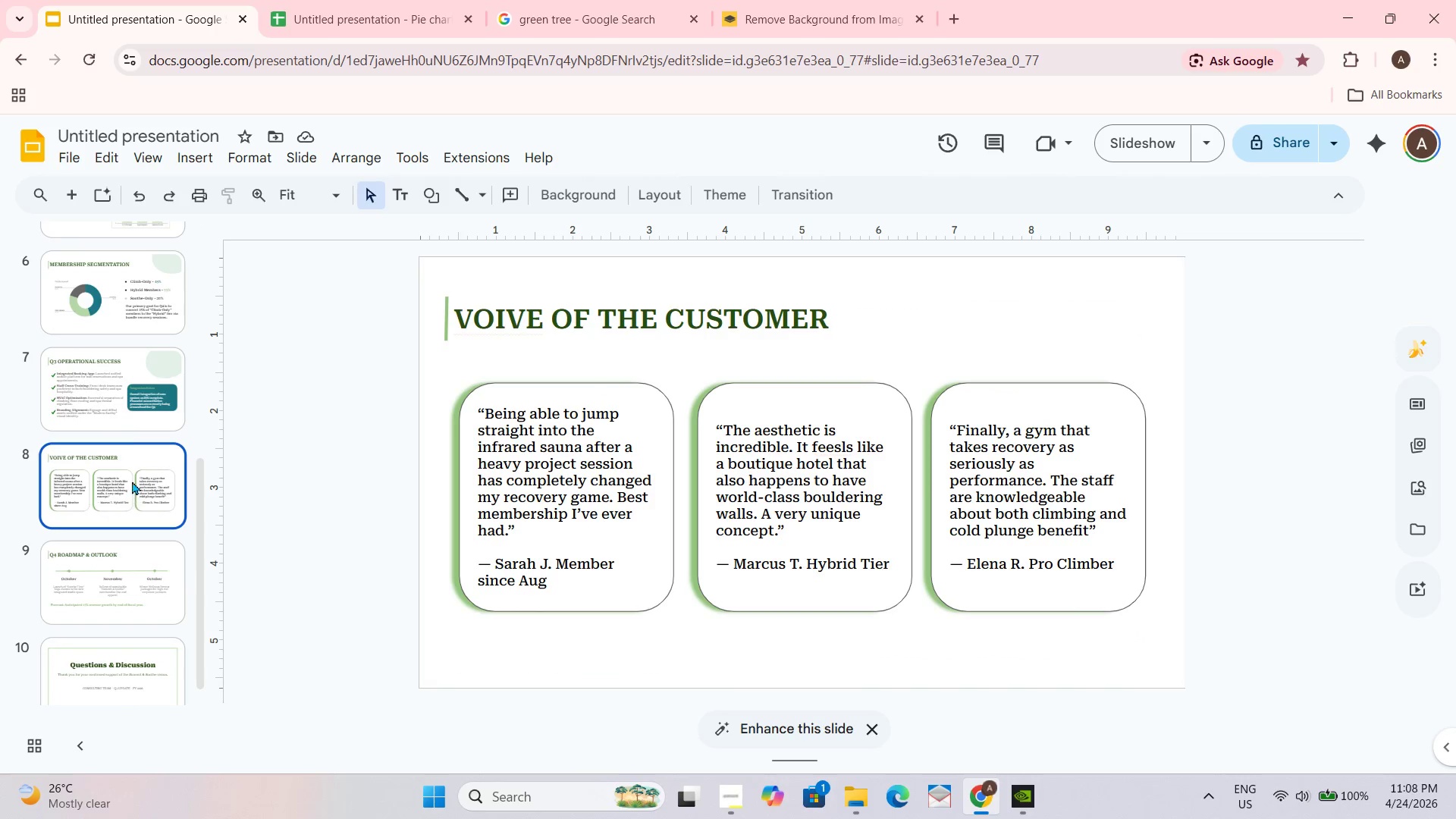 
left_click([121, 379])
 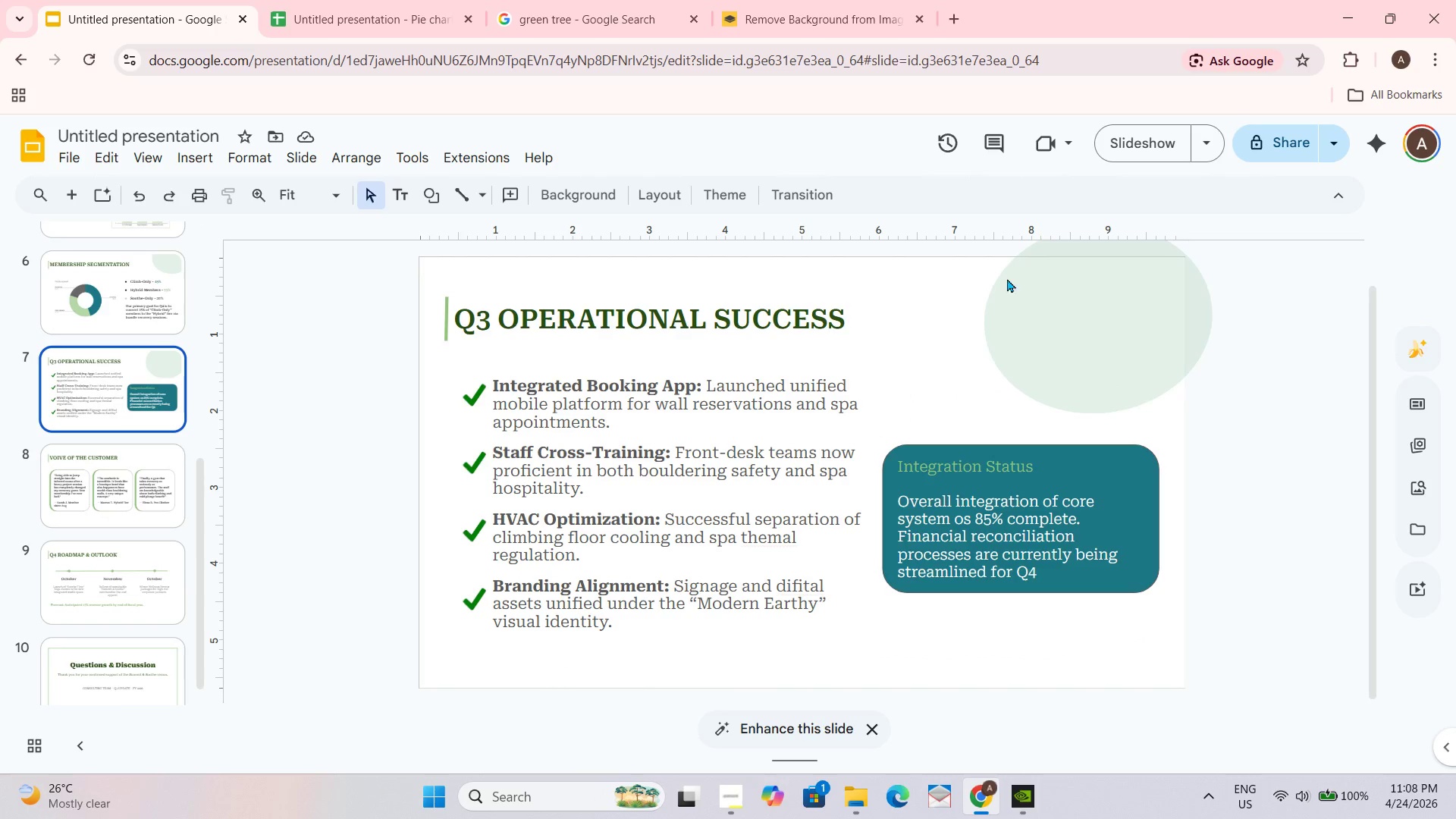 
left_click([1114, 321])
 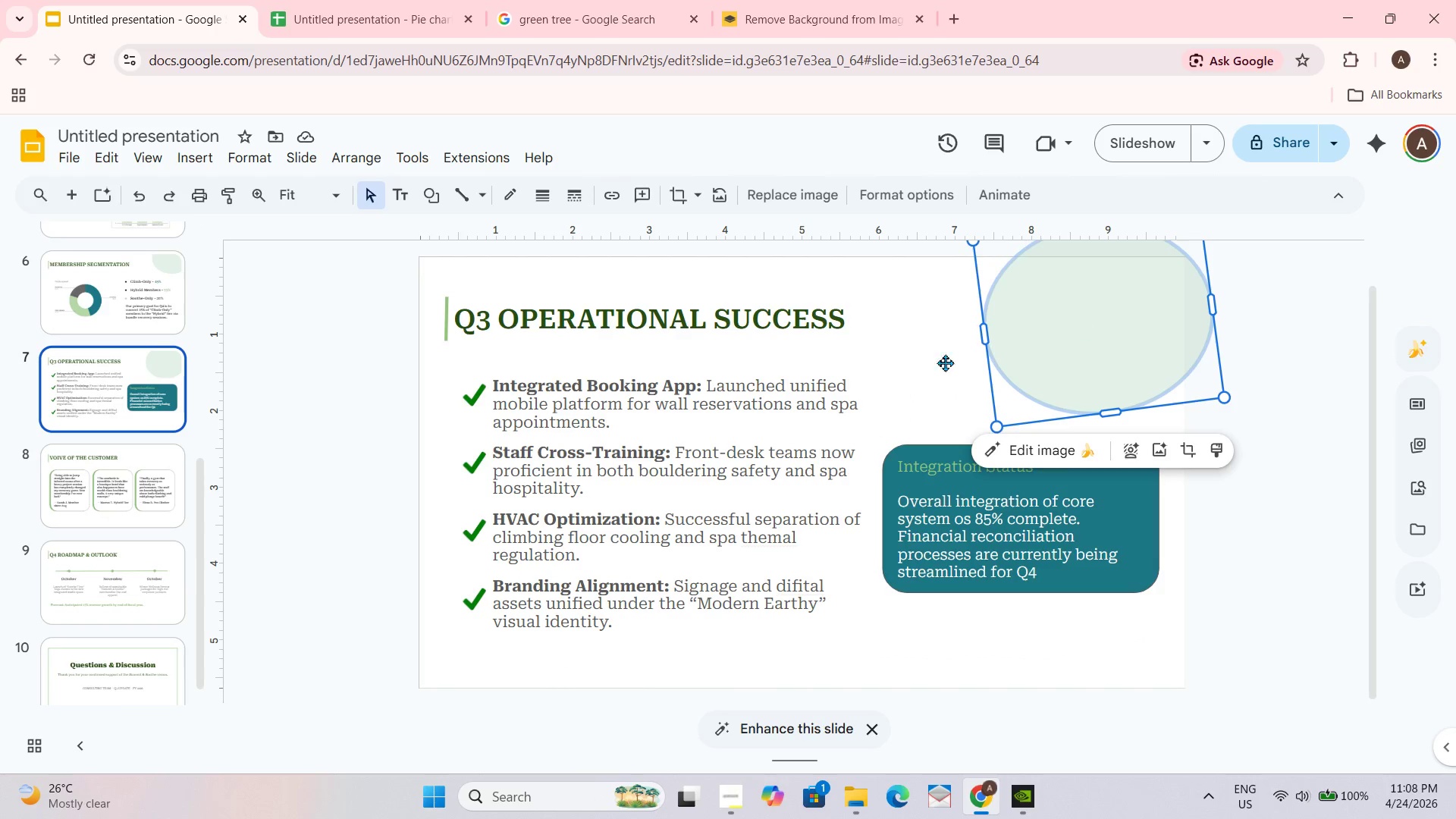 
key(Control+C)
 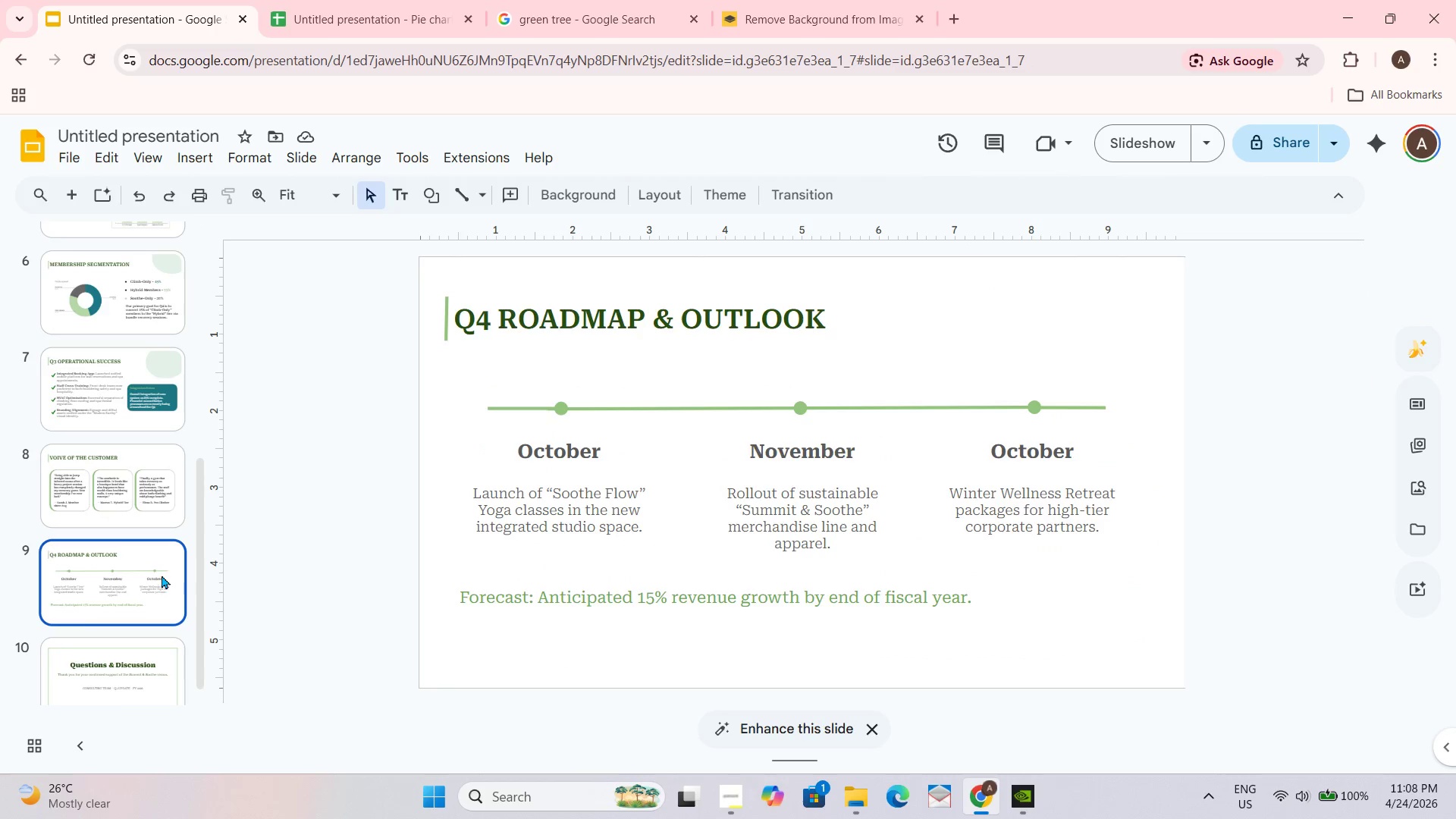 
key(Control+ControlLeft)
 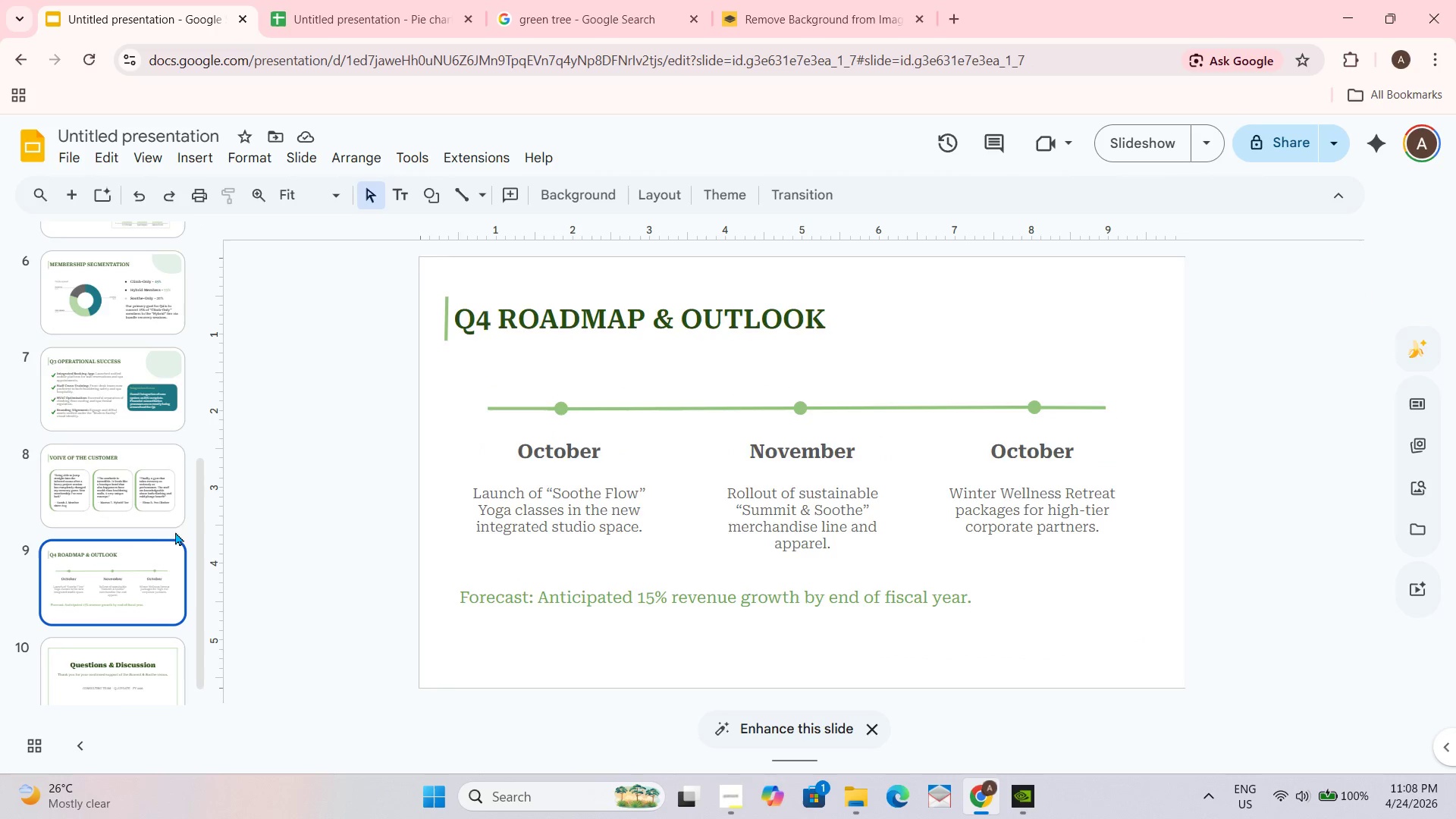 
key(Control+V)
 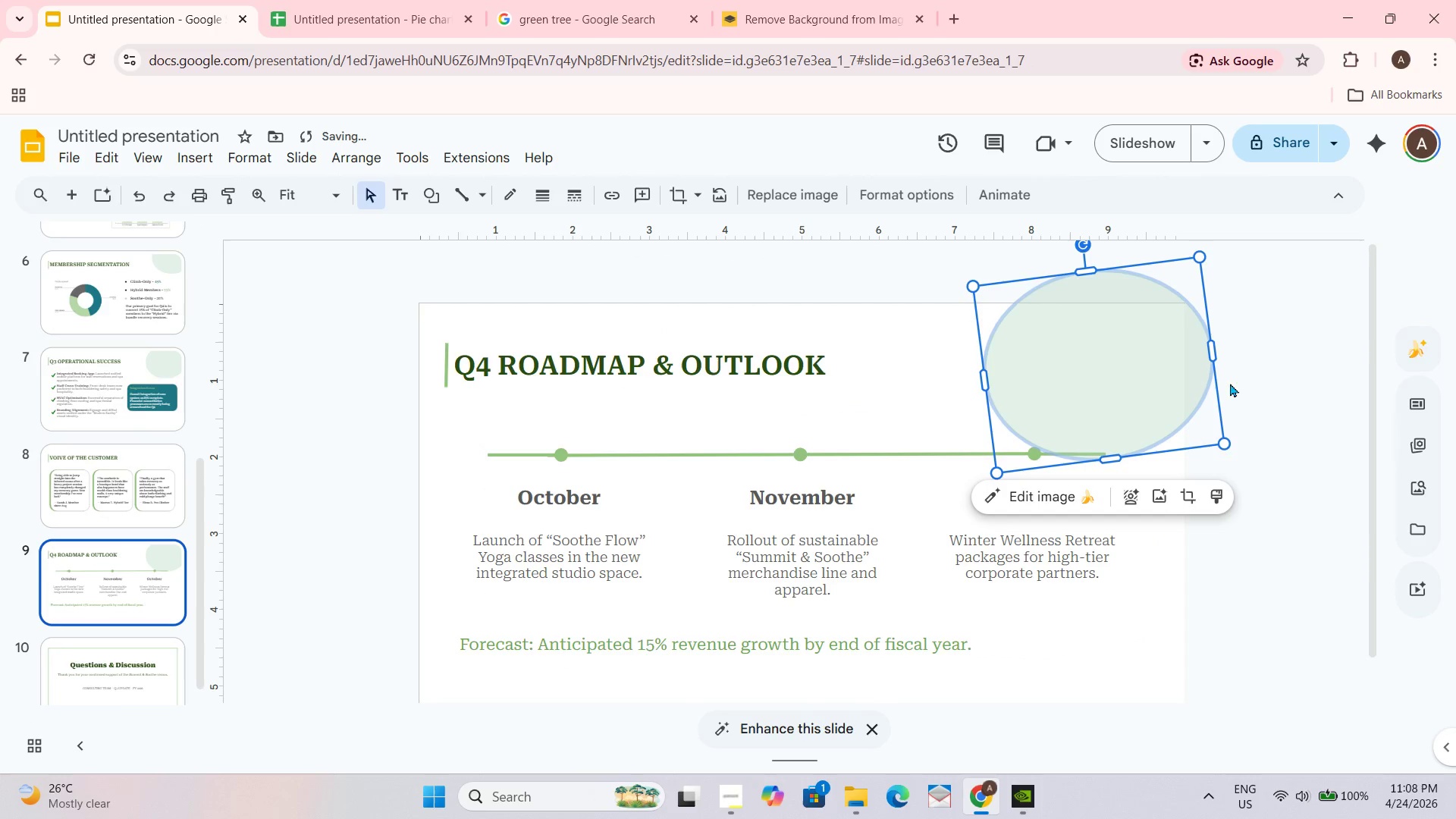 
left_click_drag(start_coordinate=[1094, 347], to_coordinate=[1109, 334])
 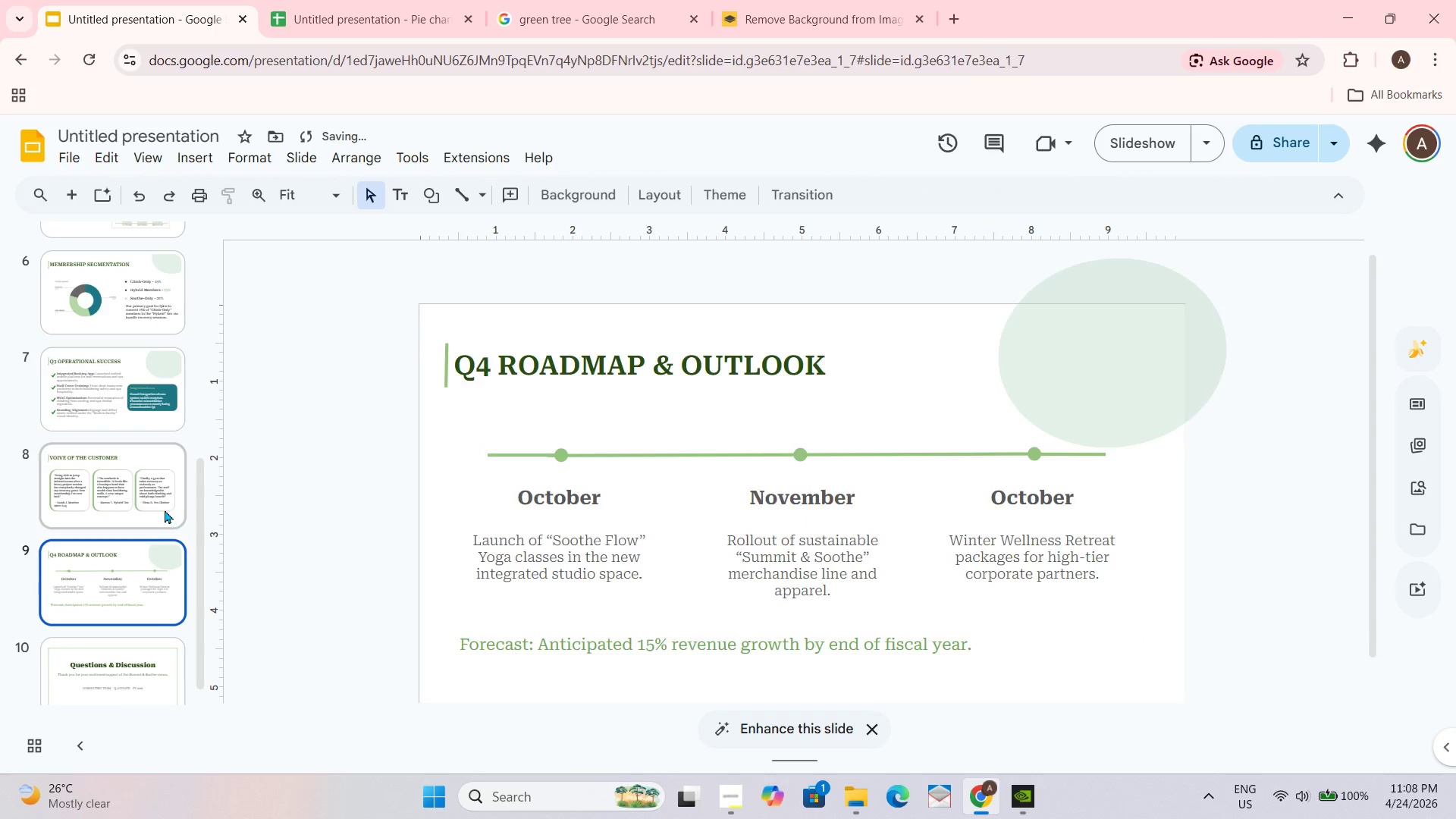 
key(Control+D)
 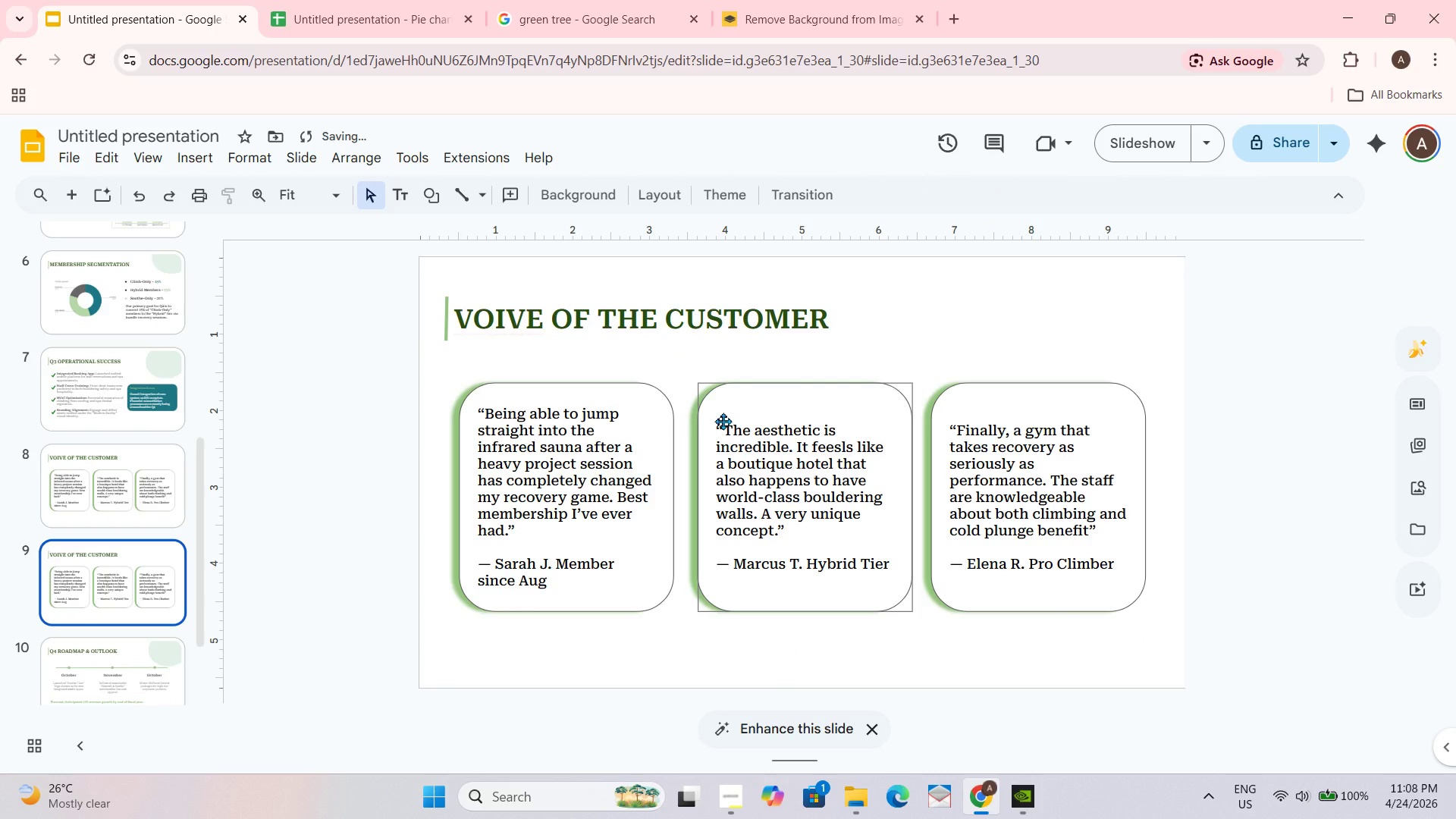 
key(Control+Z)
 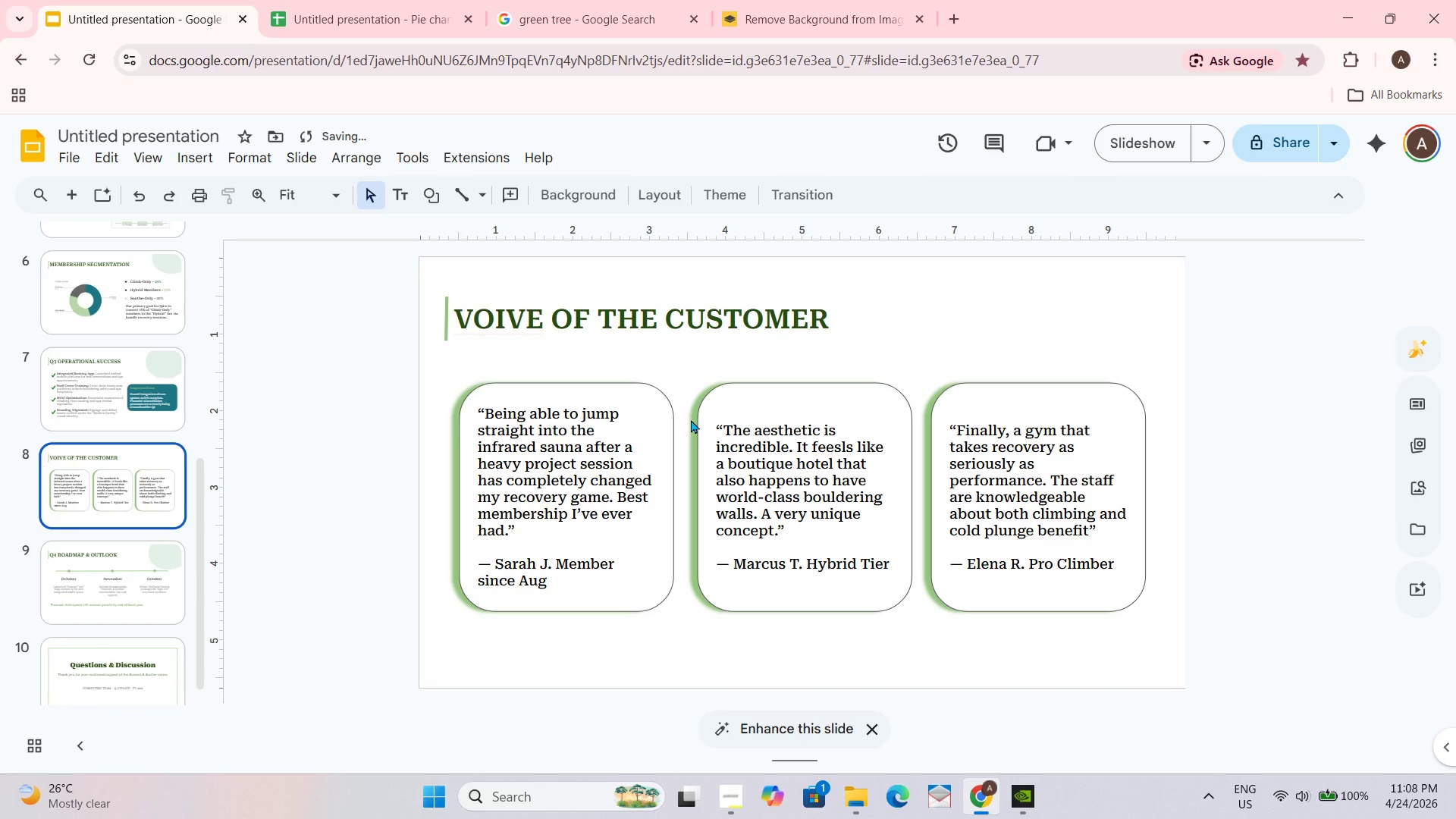 
key(Control+V)
 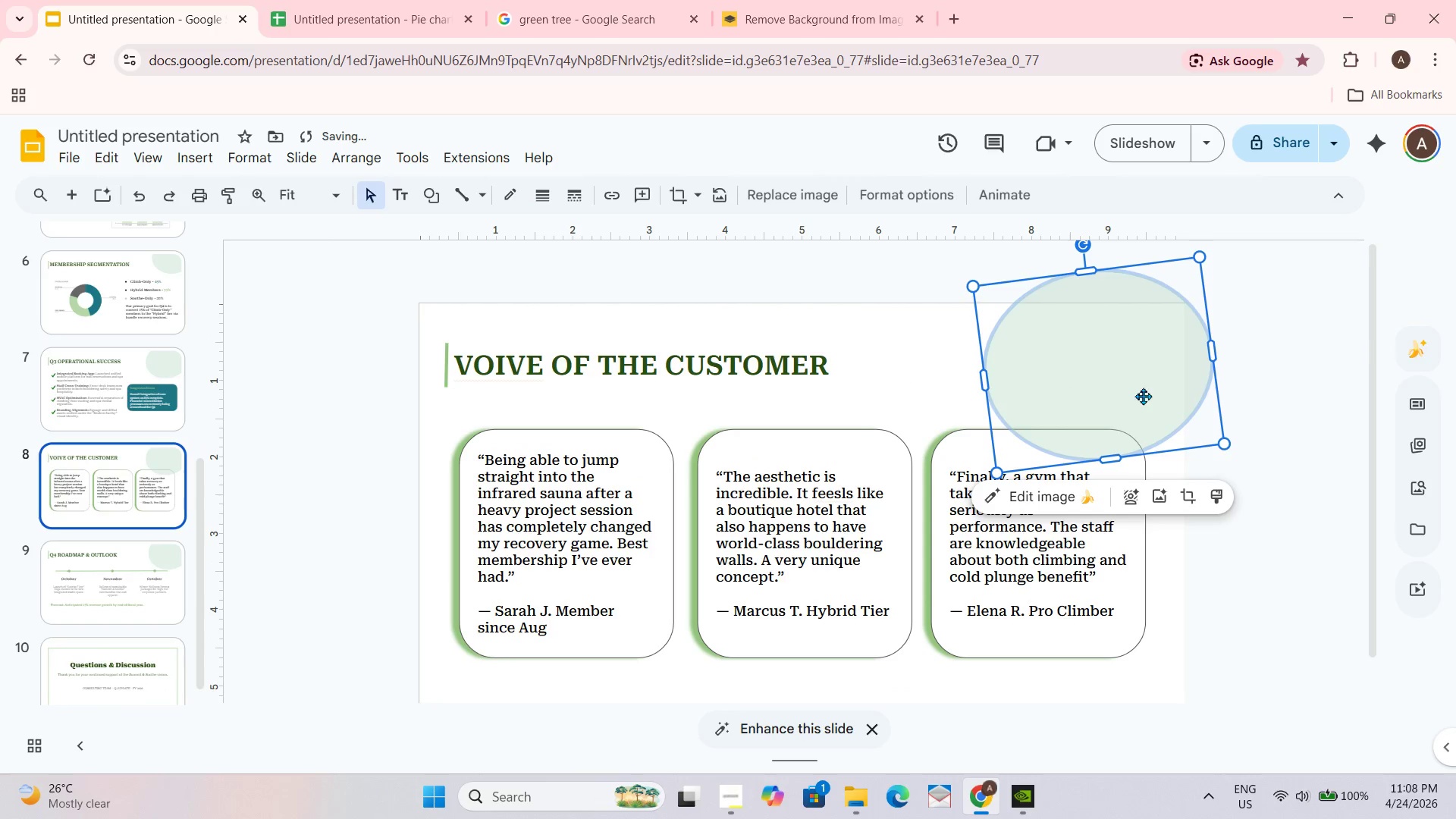 
left_click_drag(start_coordinate=[1145, 392], to_coordinate=[1141, 352])
 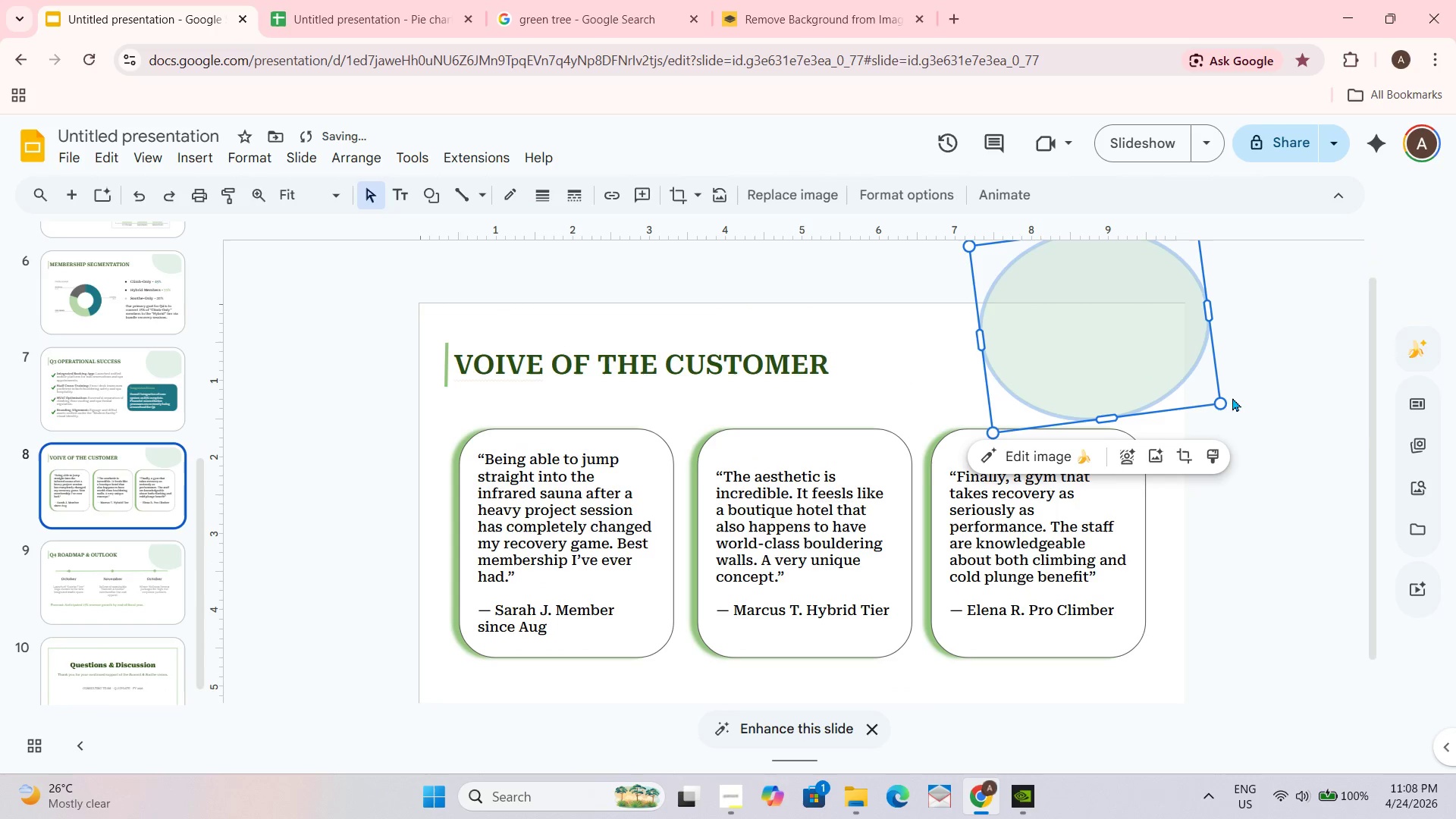 
left_click([1374, 431])
 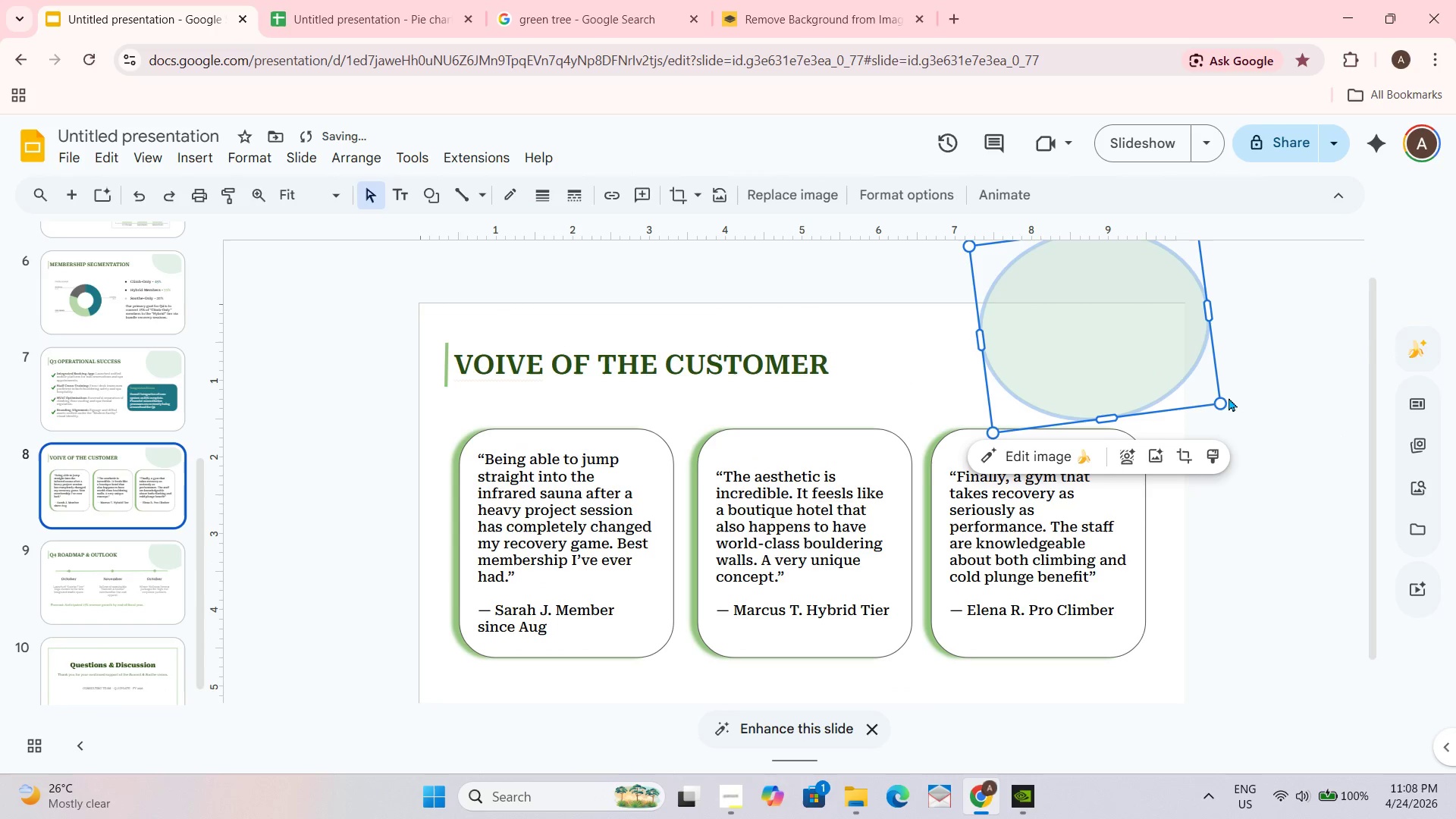 
left_click_drag(start_coordinate=[1225, 402], to_coordinate=[1227, 413])
 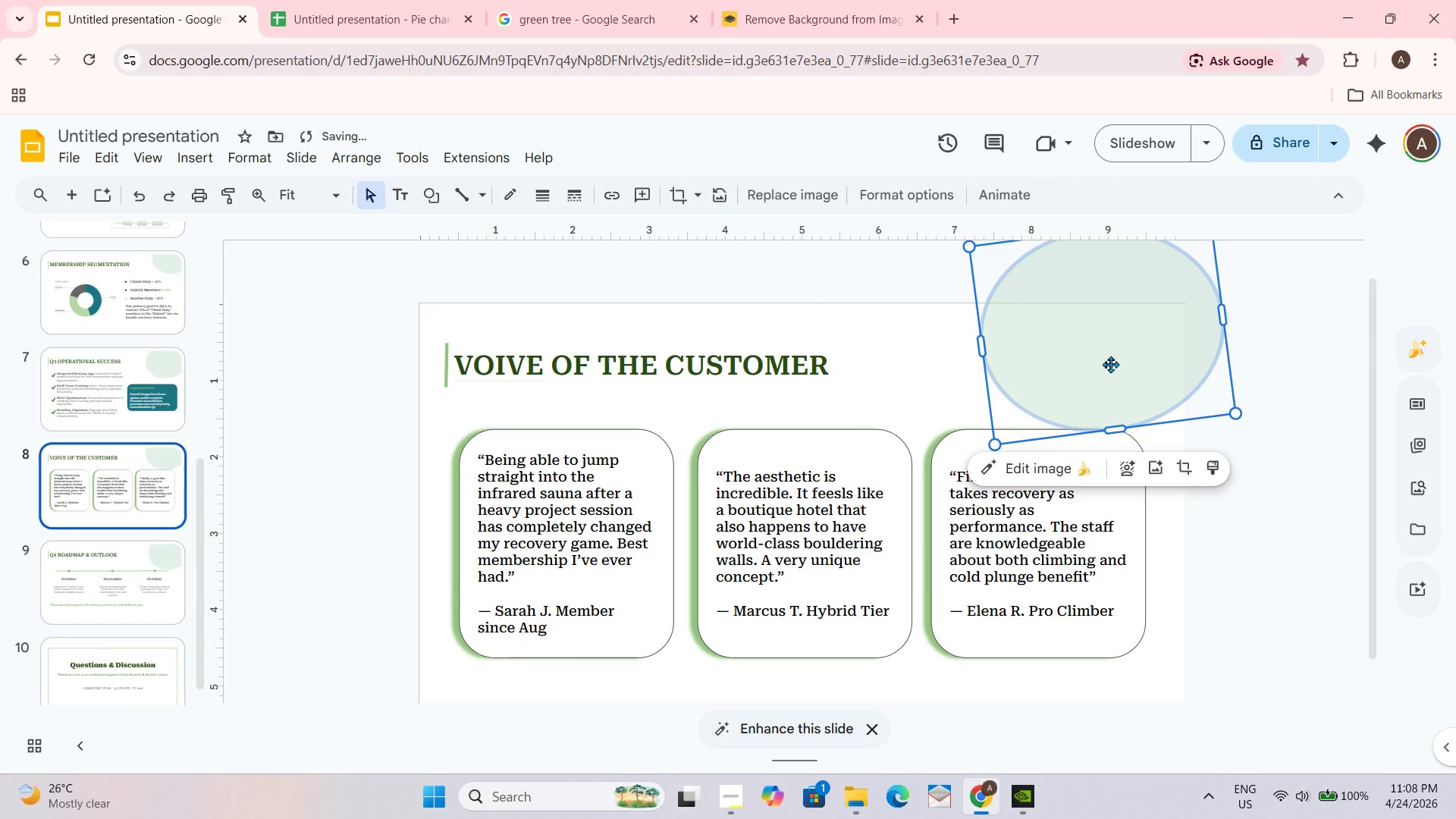 
left_click_drag(start_coordinate=[1109, 362], to_coordinate=[1124, 355])
 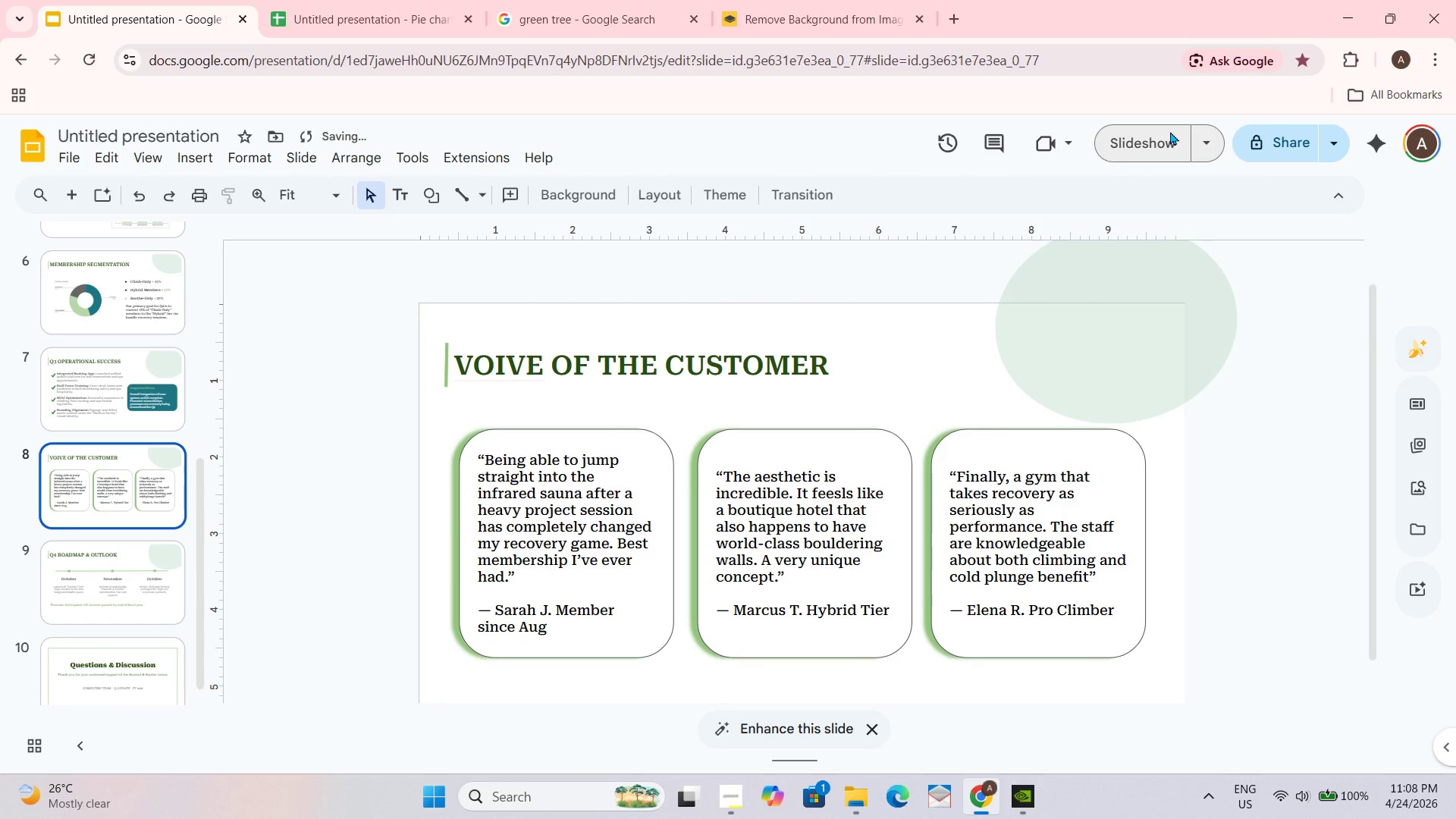 
left_click([1160, 133])
 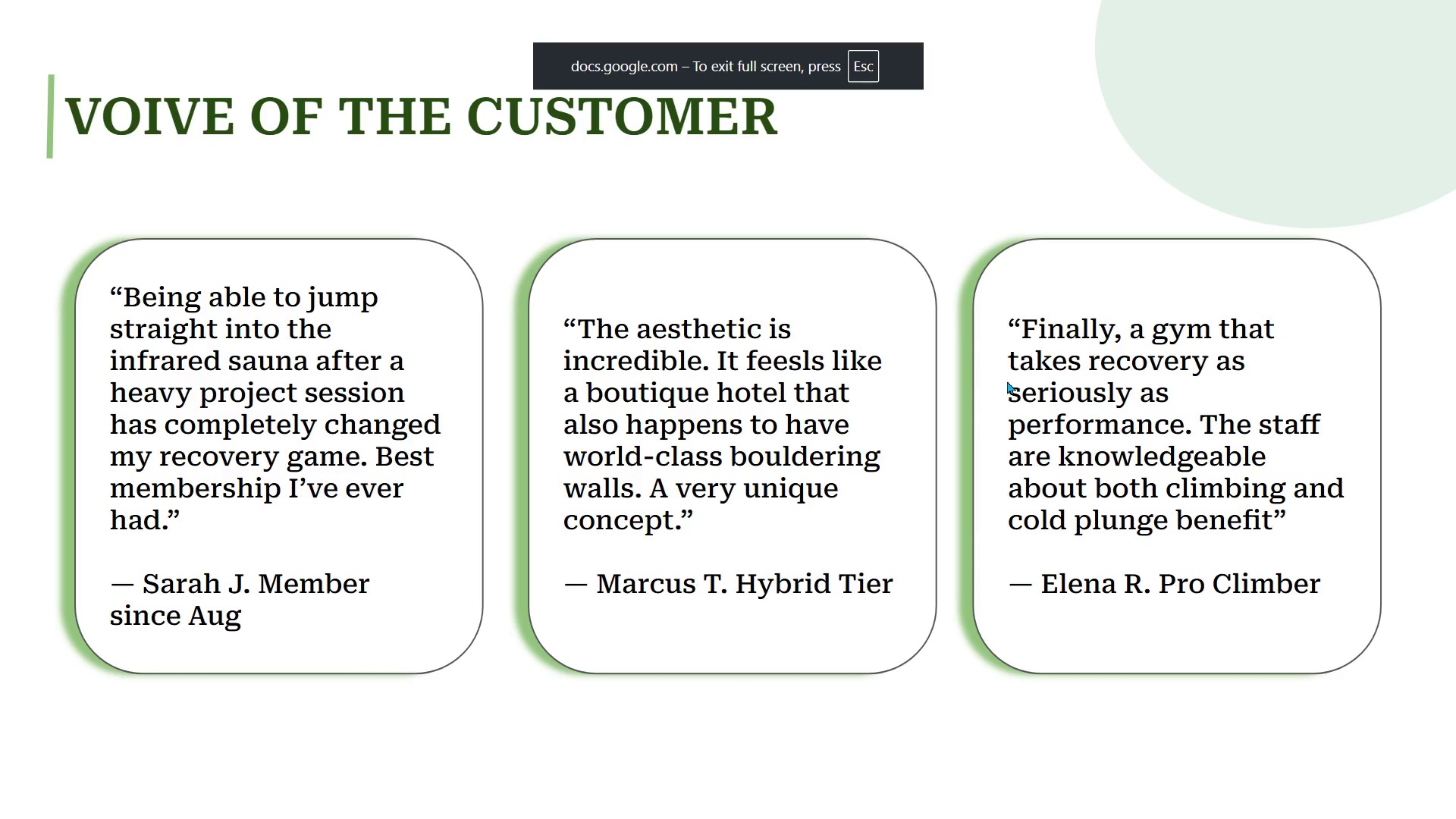 
key(Escape)
 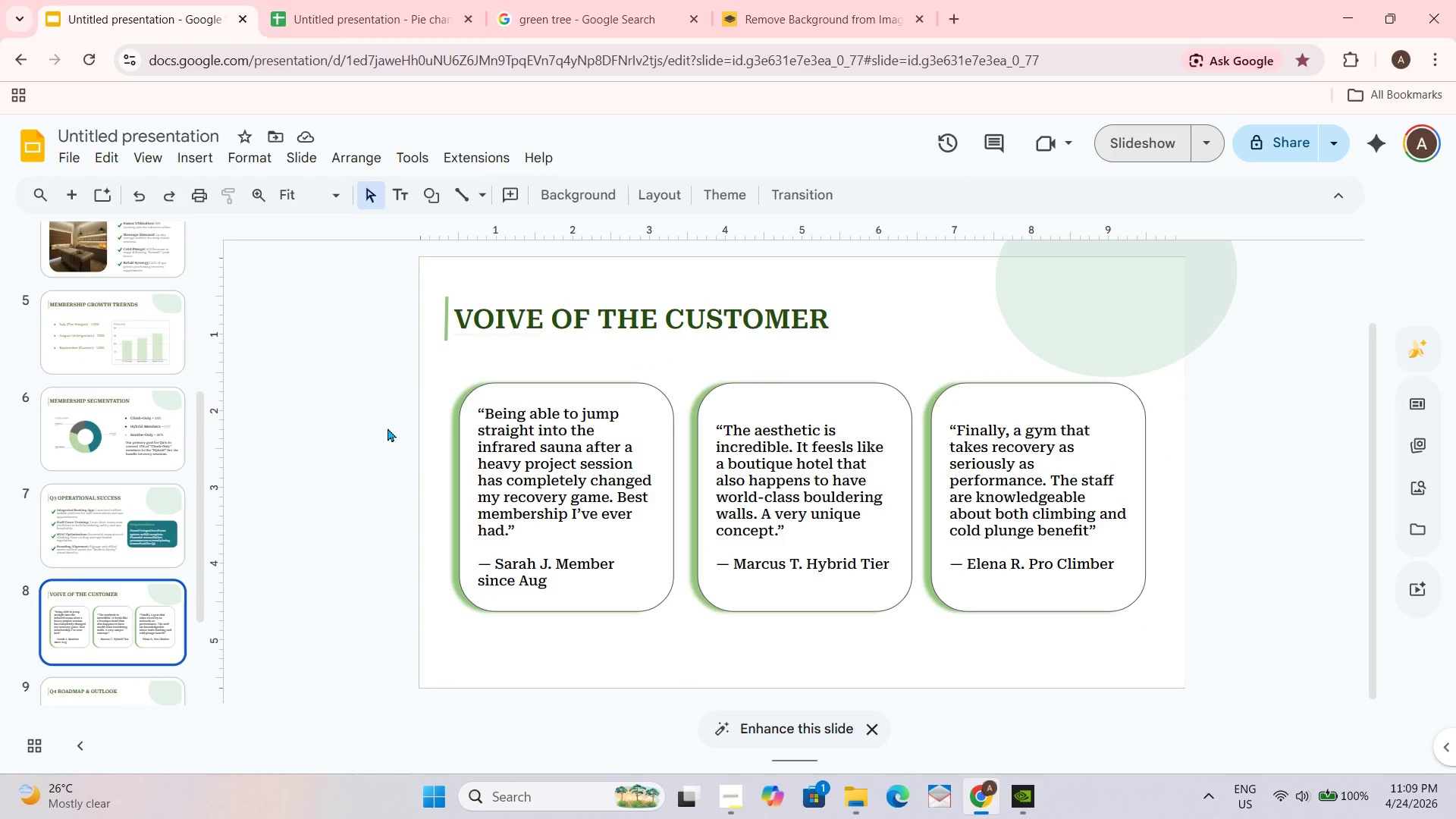 
scroll: coordinate [155, 375], scroll_direction: up, amount: 8.0
 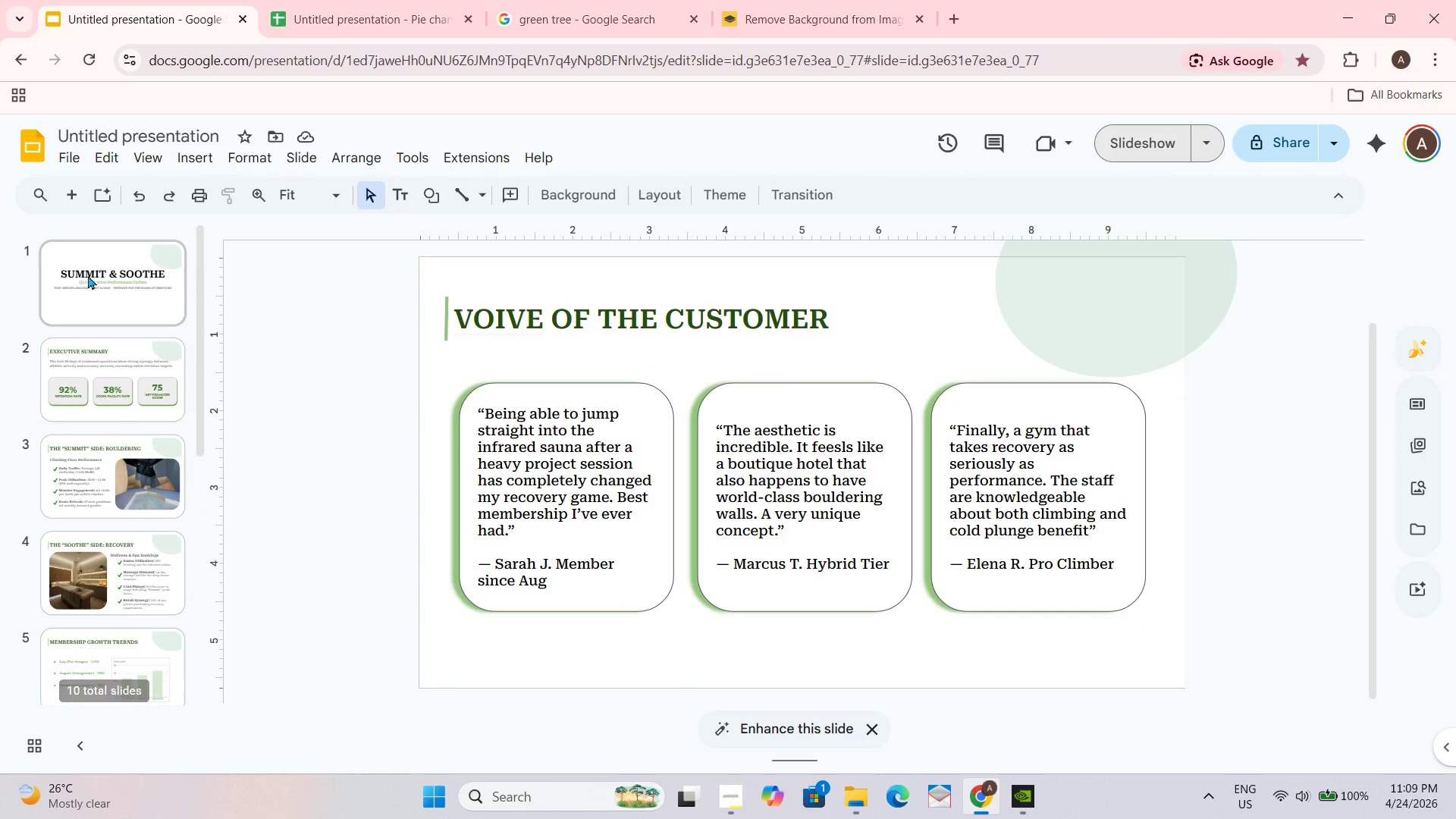 
left_click([88, 274])
 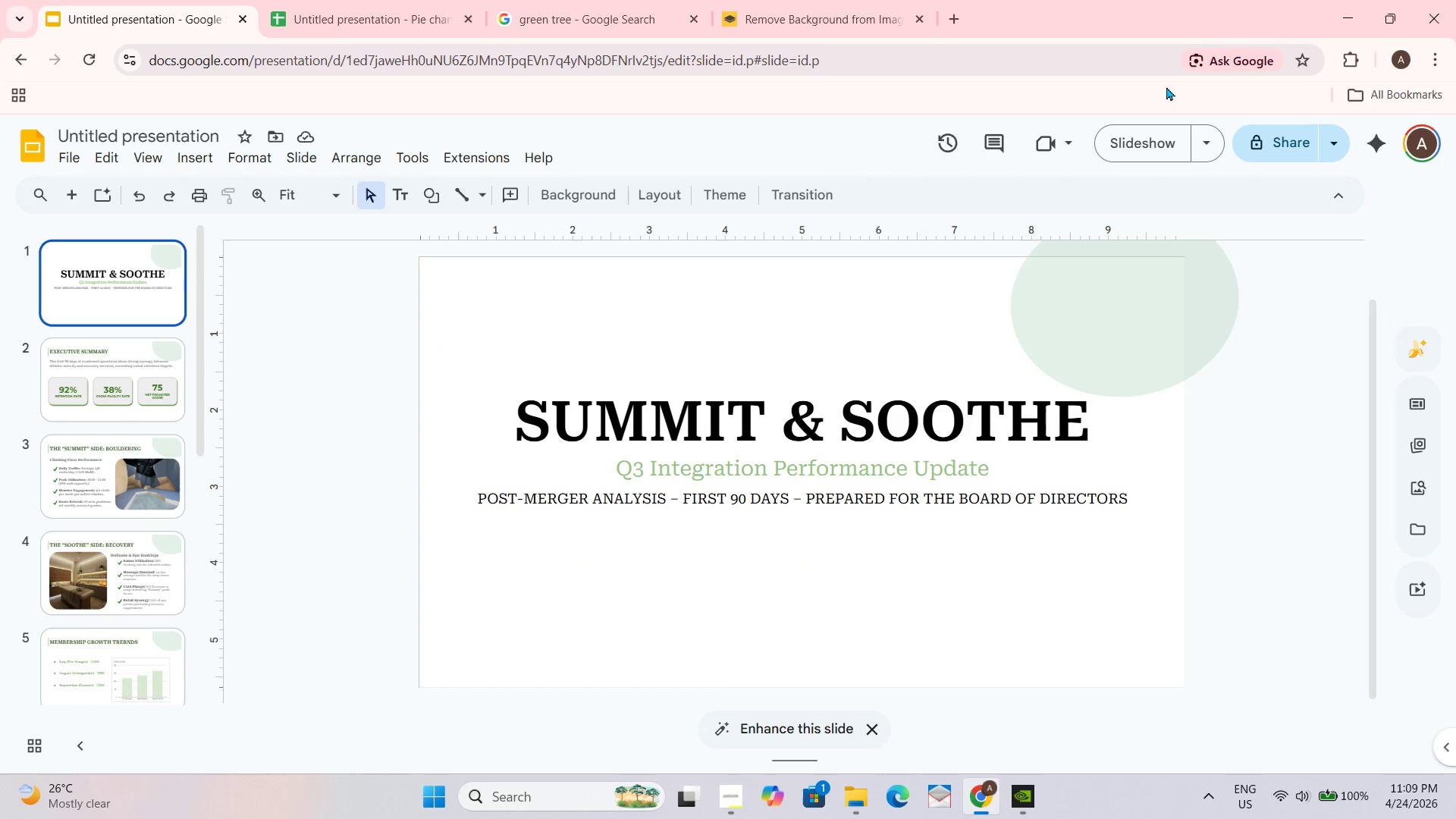 
left_click([1144, 141])
 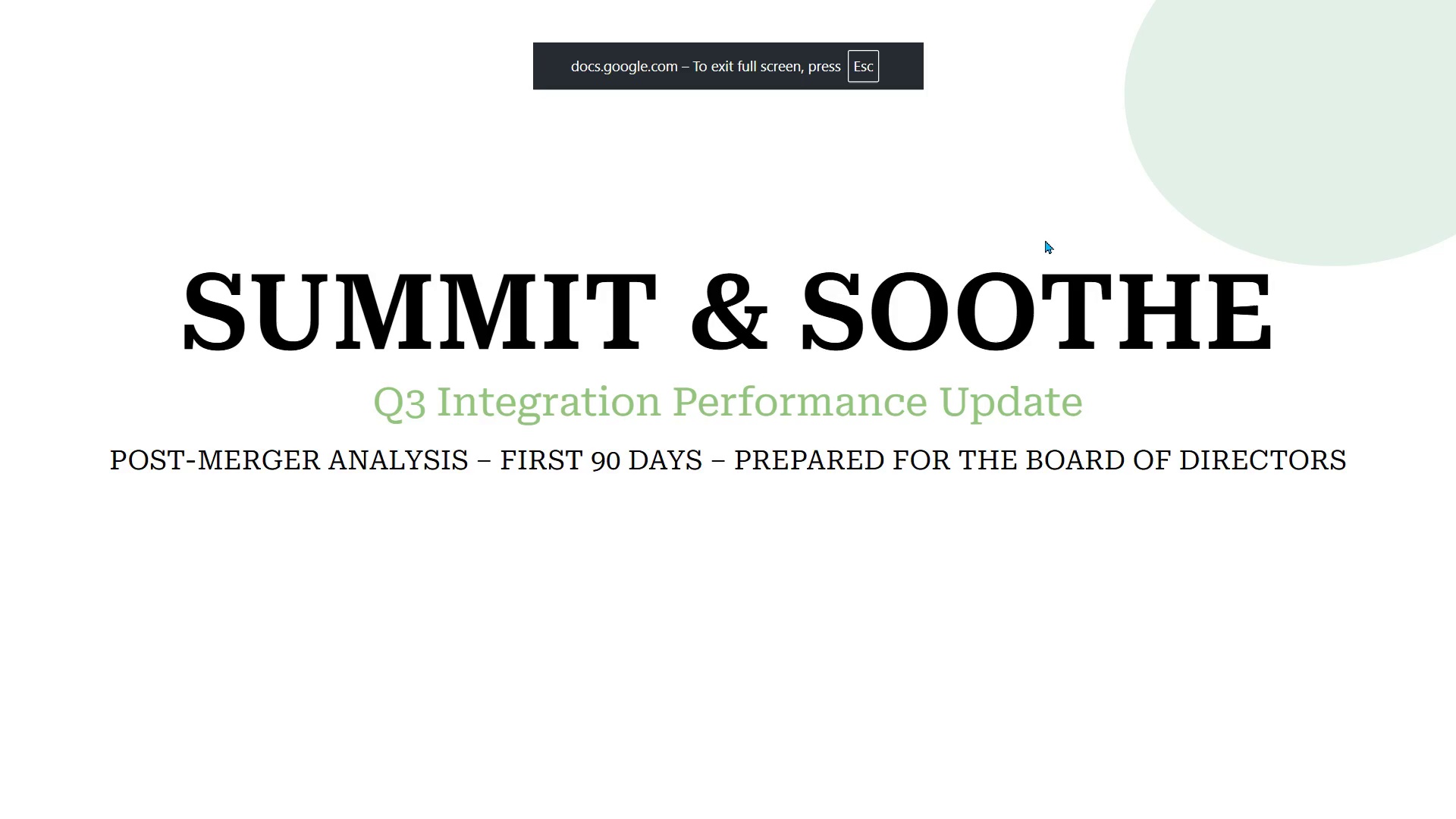 
key(ArrowRight)
 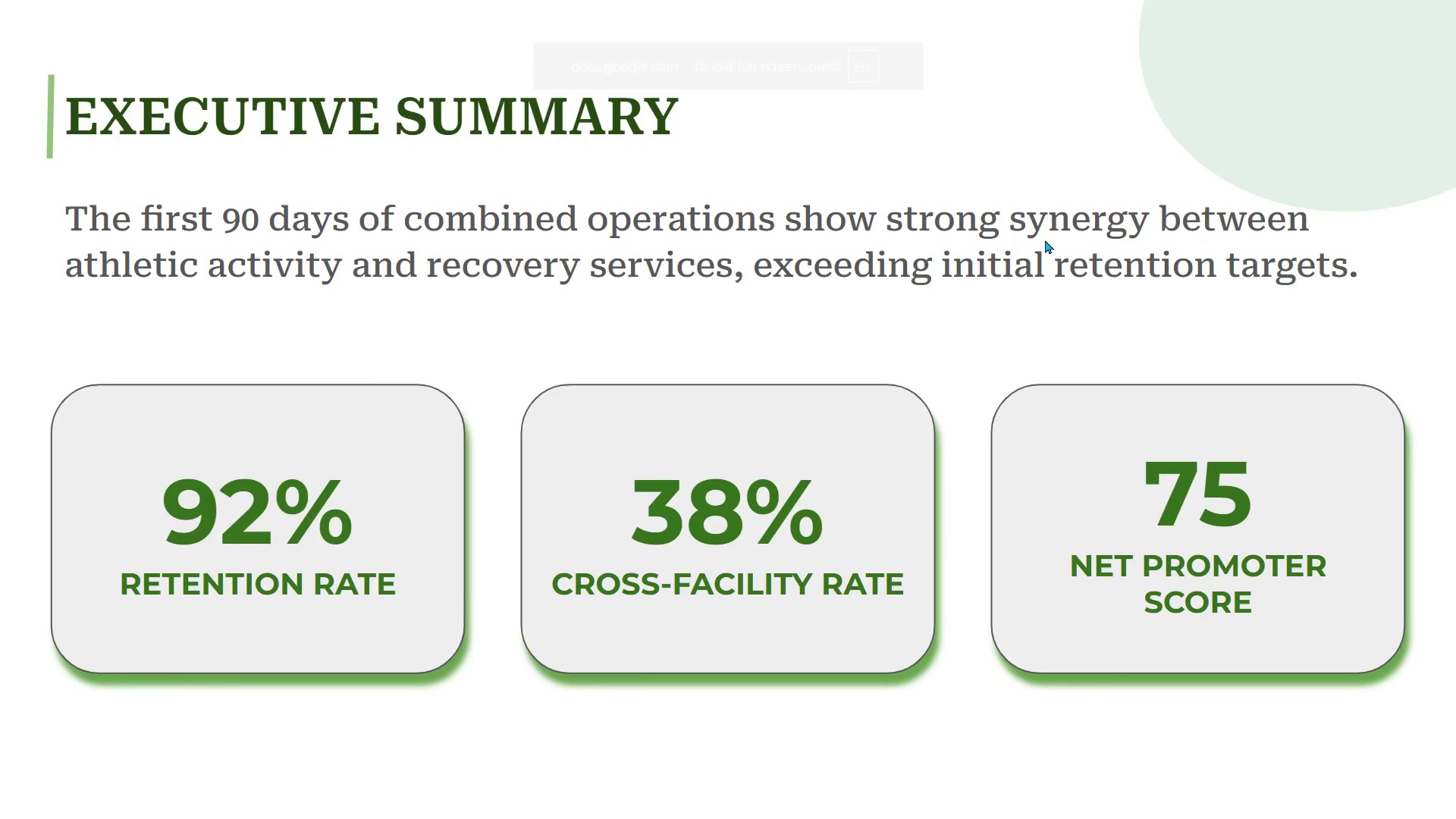 
key(ArrowRight)
 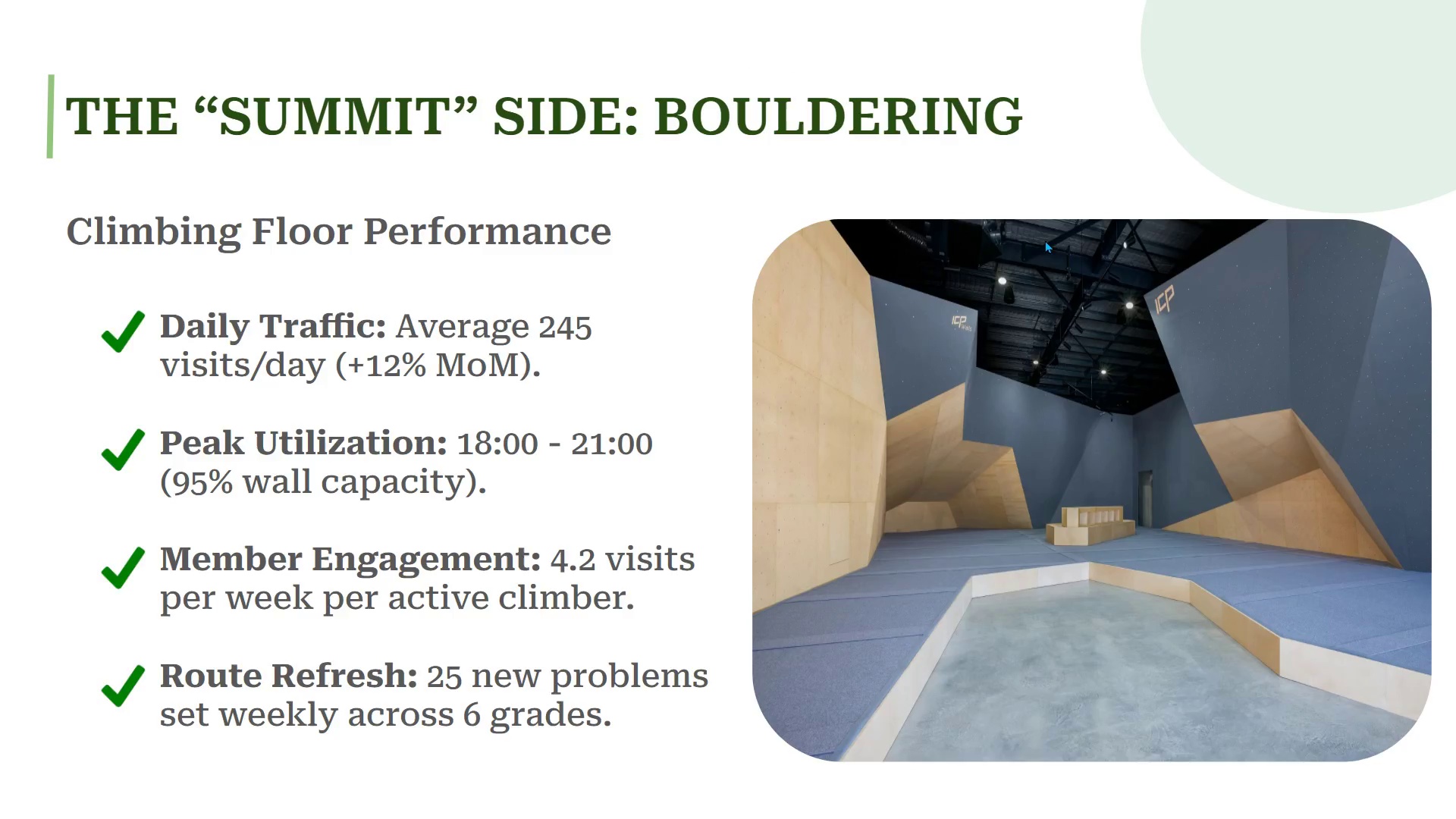 
key(ArrowLeft)
 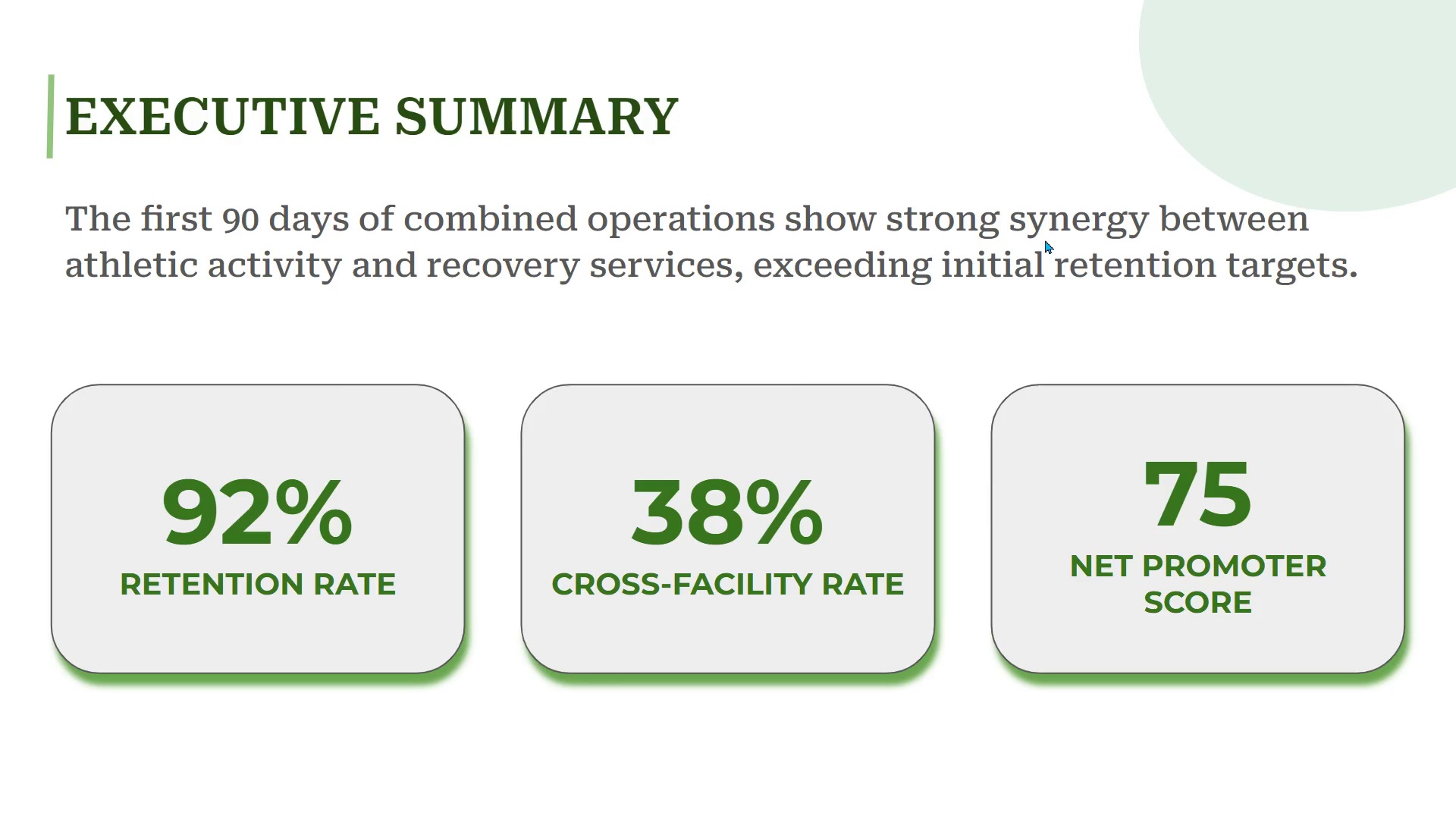 
key(ArrowRight)
 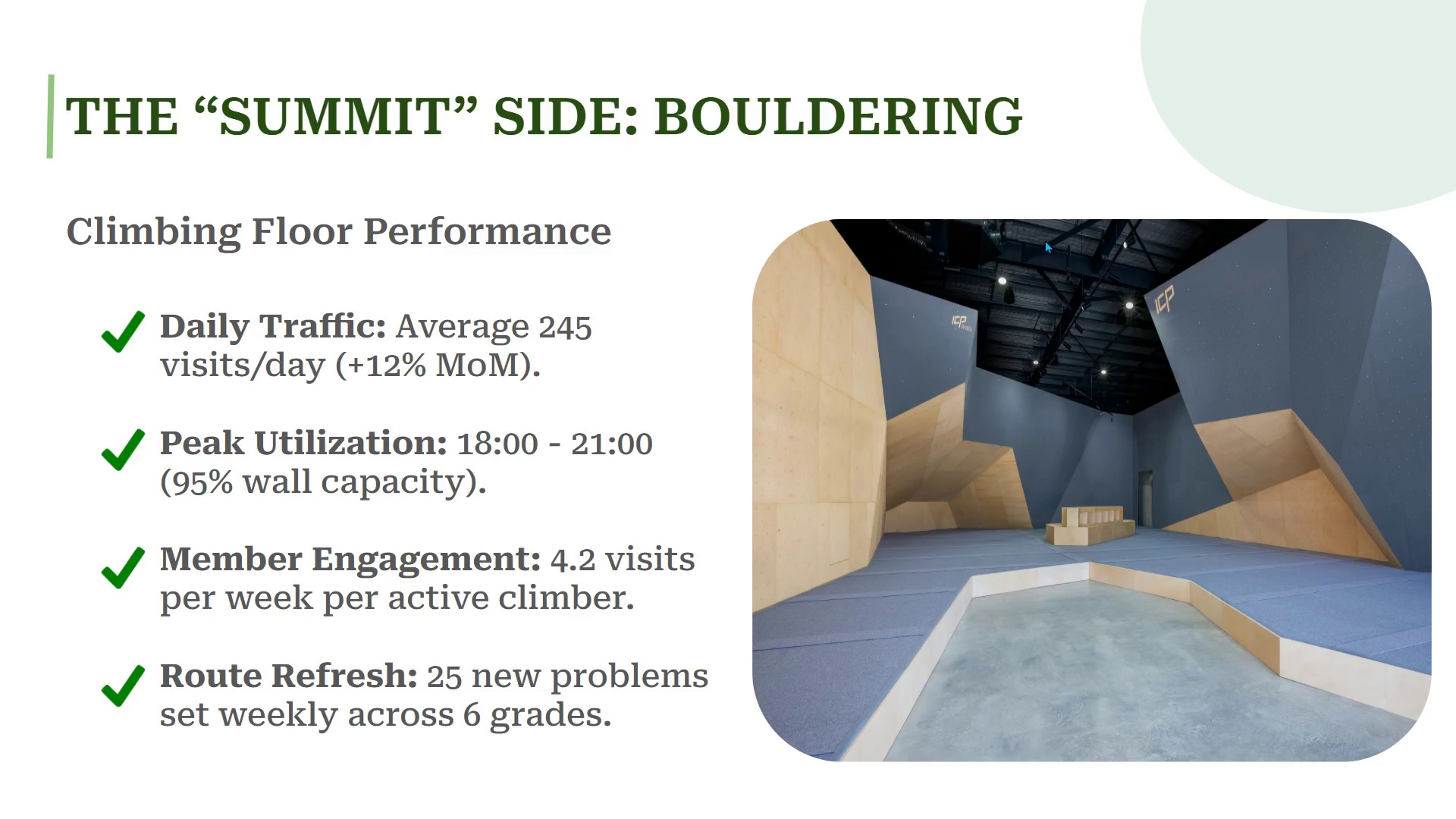 
key(ArrowRight)
 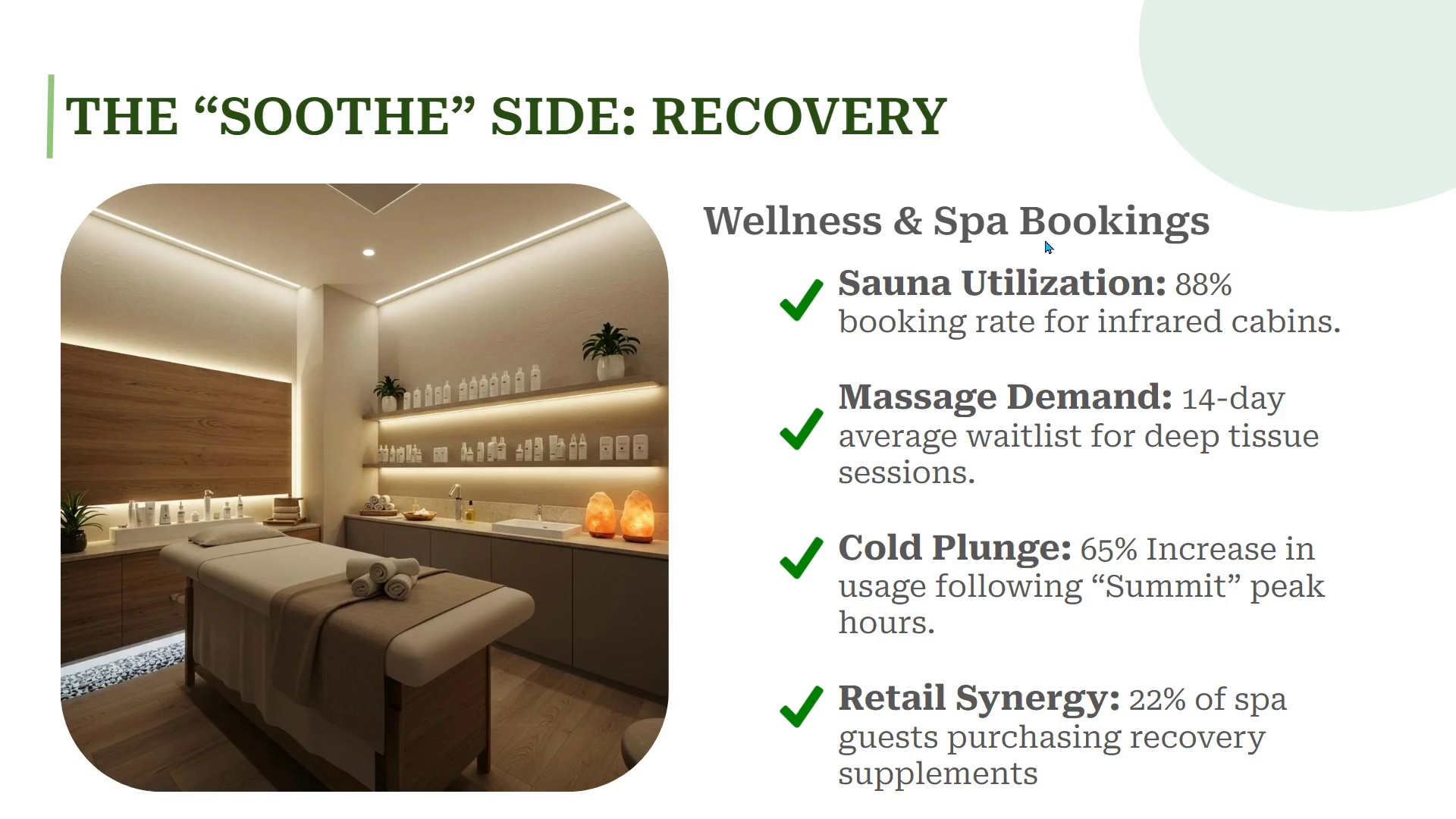 
key(ArrowRight)
 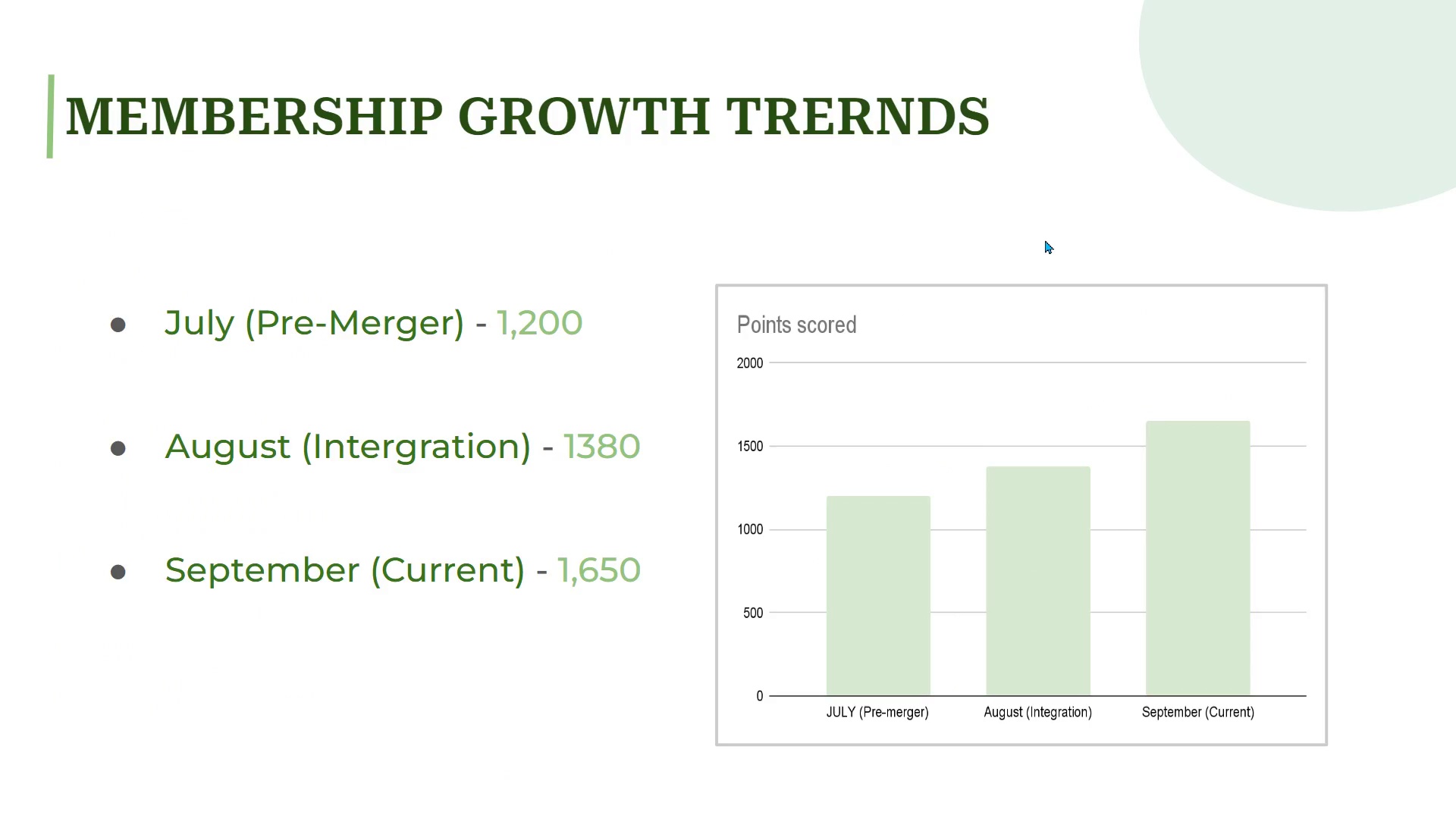 
key(ArrowRight)
 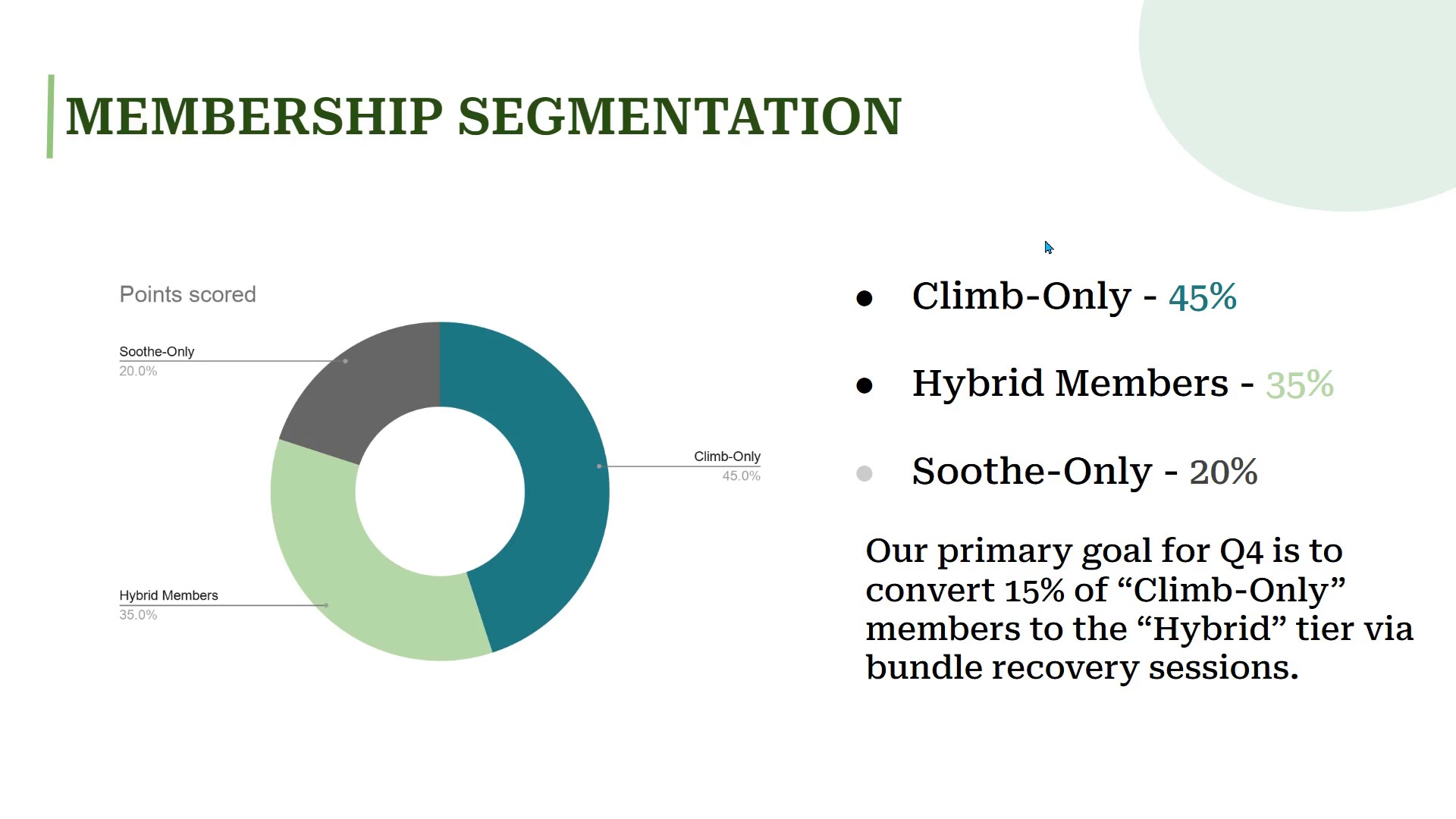 
key(ArrowRight)
 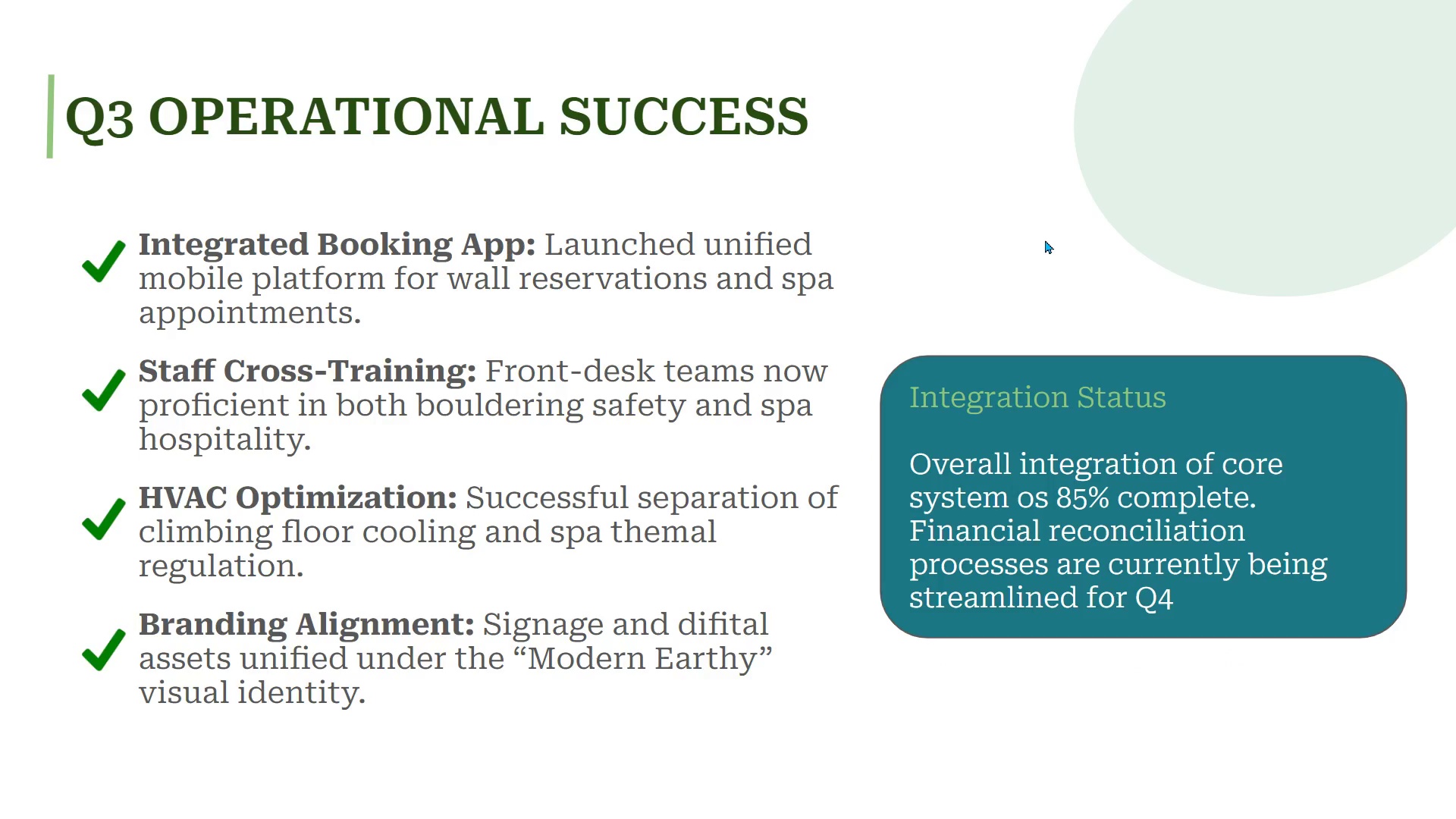 
key(ArrowRight)
 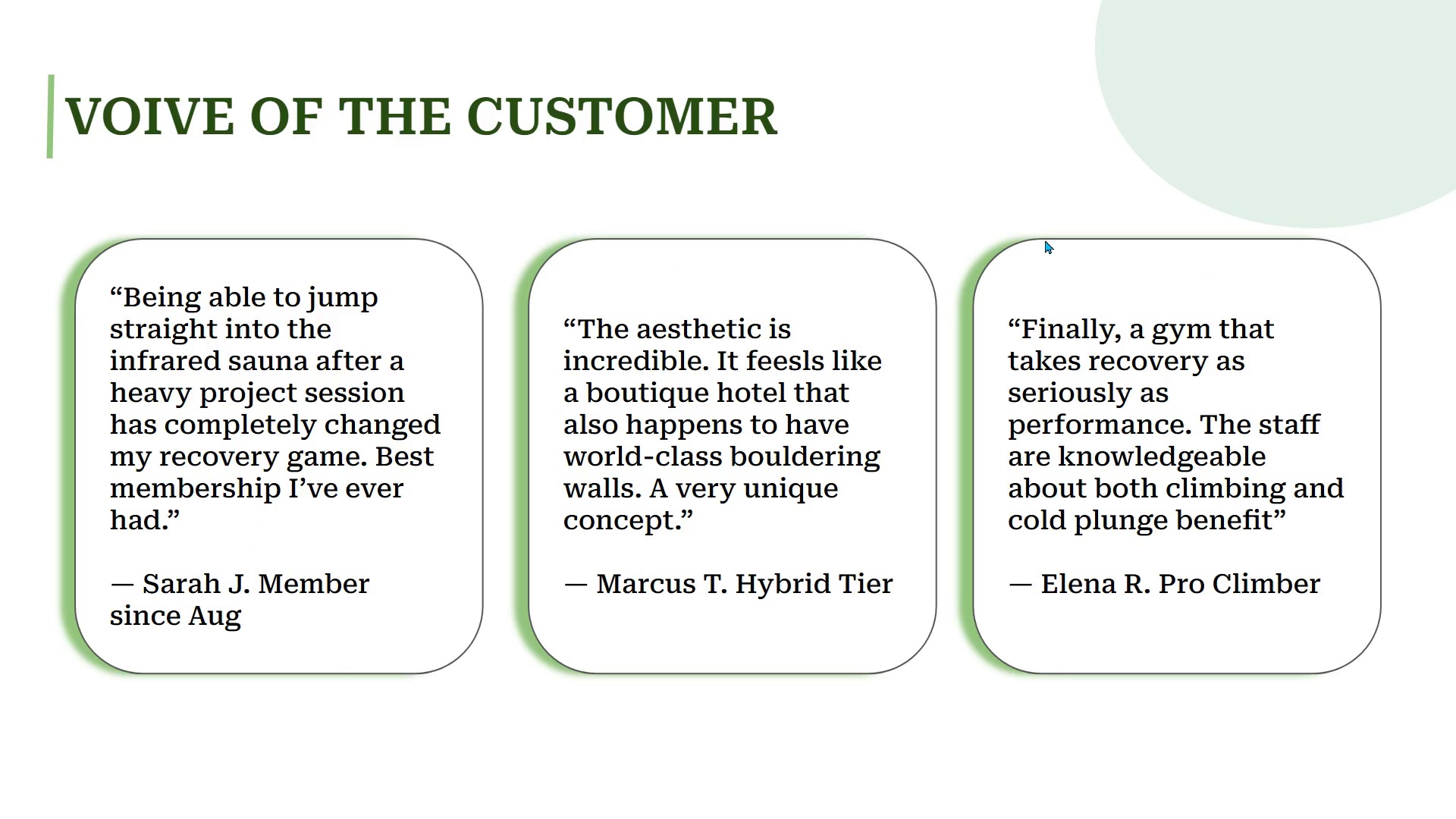 
key(ArrowRight)
 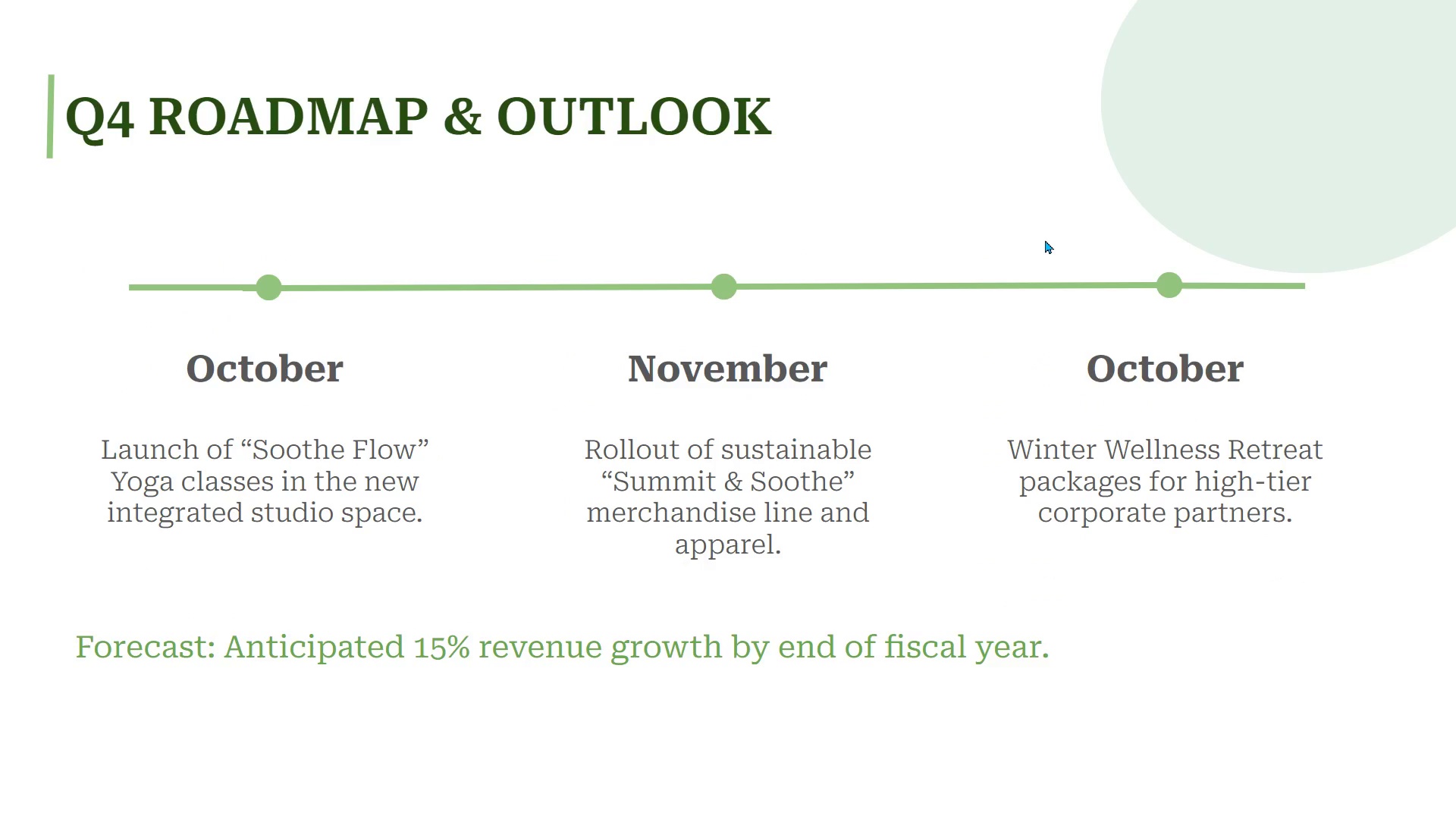 
key(ArrowRight)
 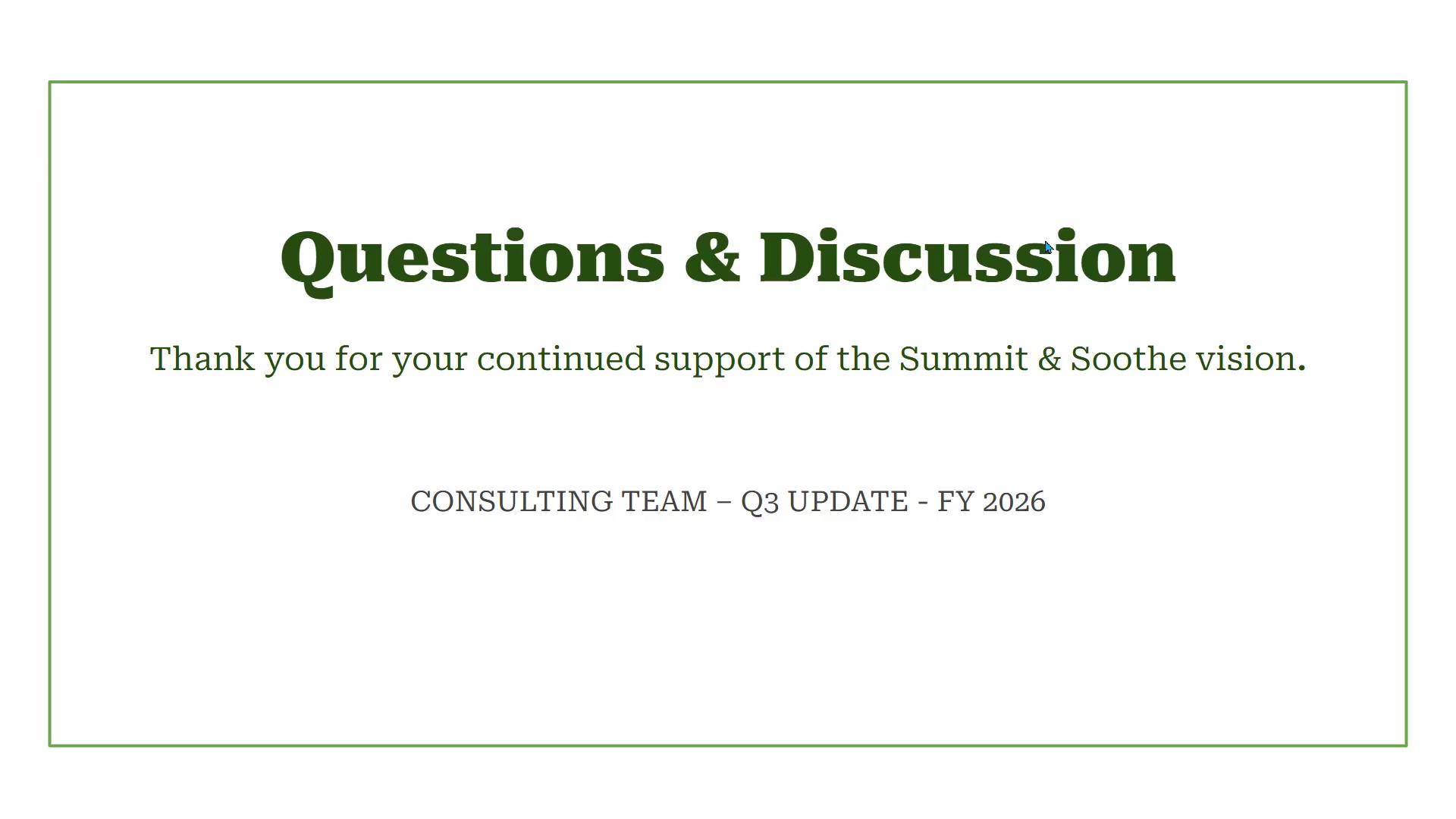 
key(ArrowRight)
 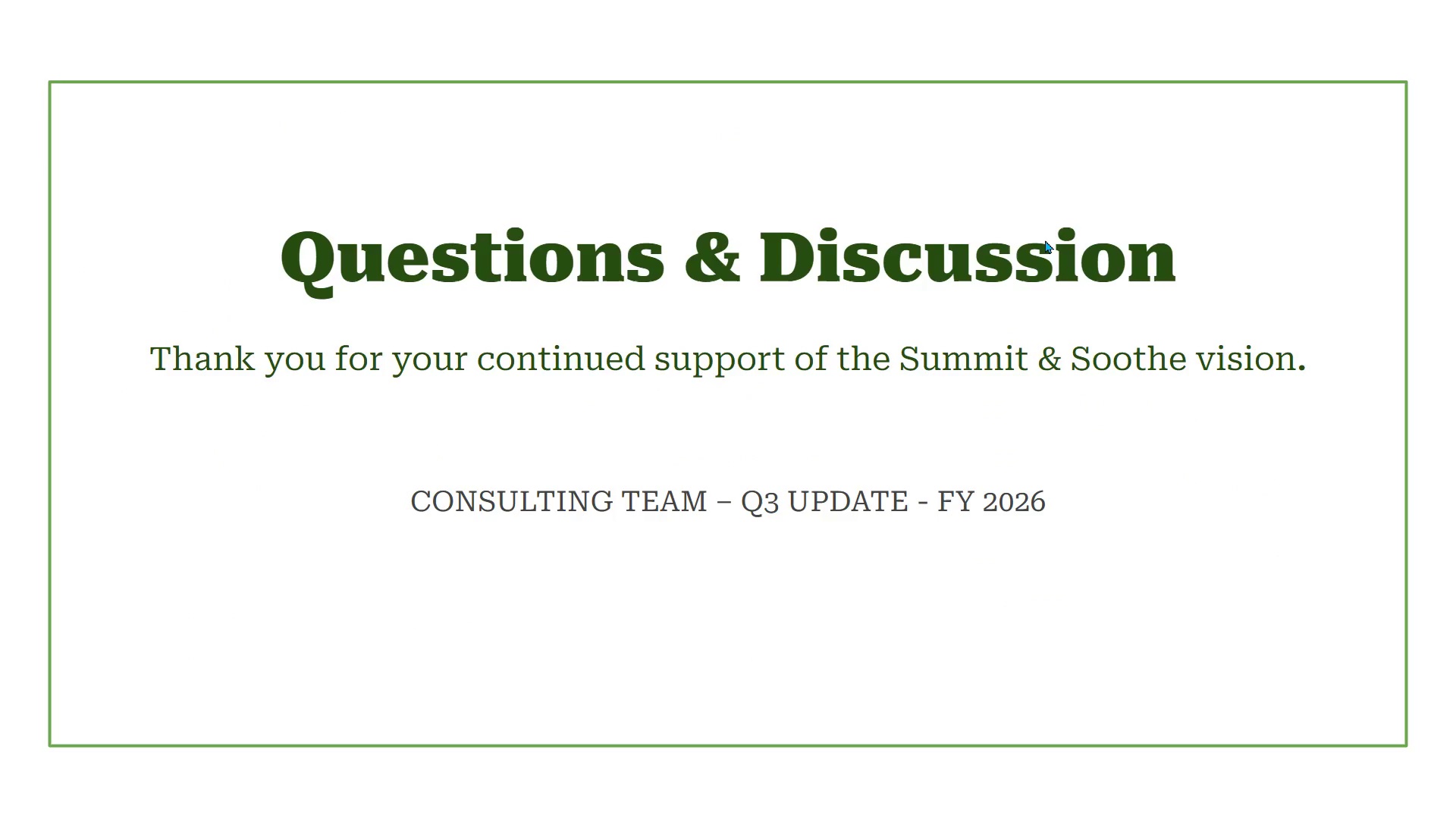 
key(ArrowRight)
 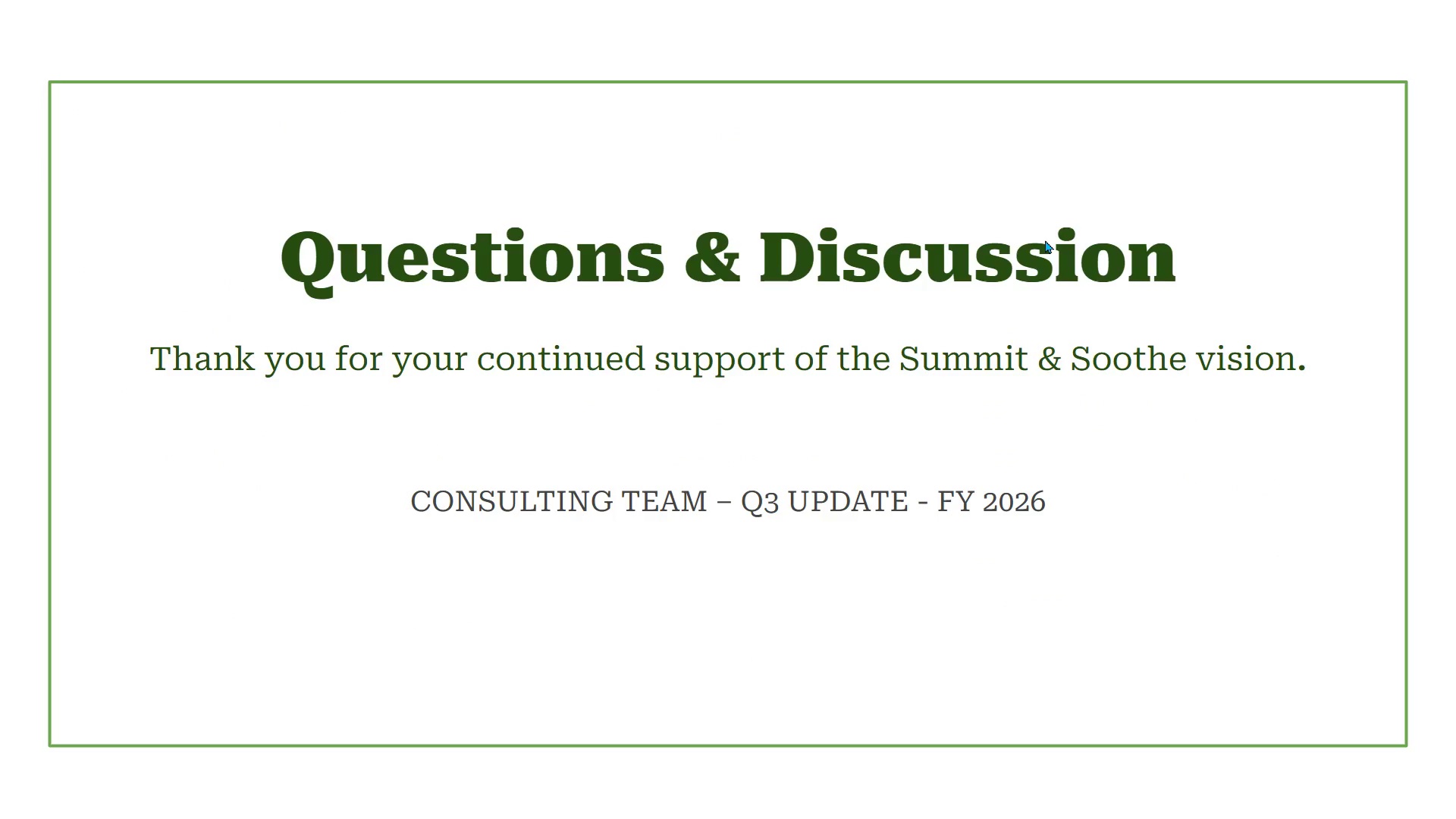 
key(Escape)
 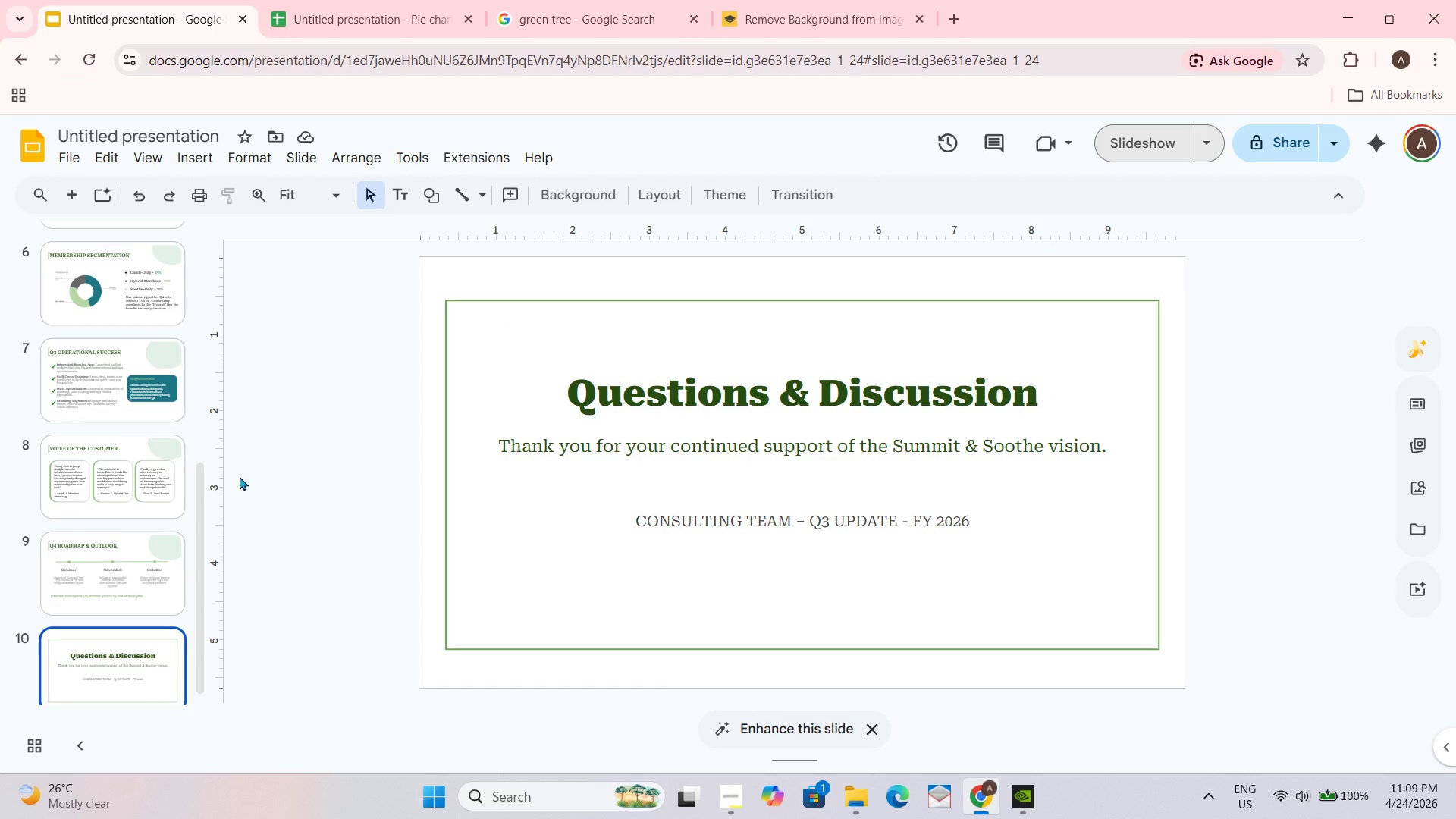 
scroll: coordinate [165, 419], scroll_direction: up, amount: 3.0
 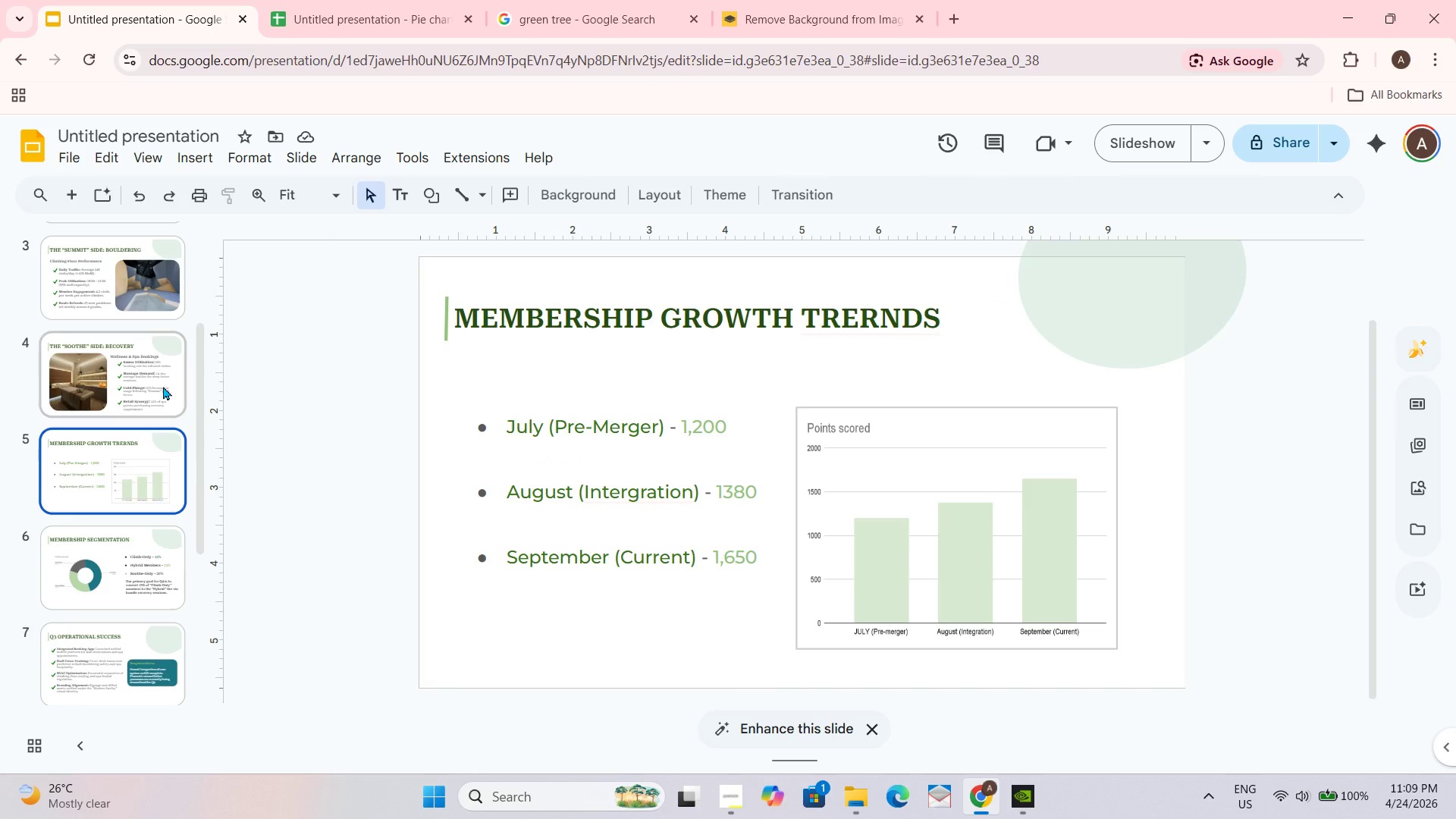 
left_click([160, 394])
 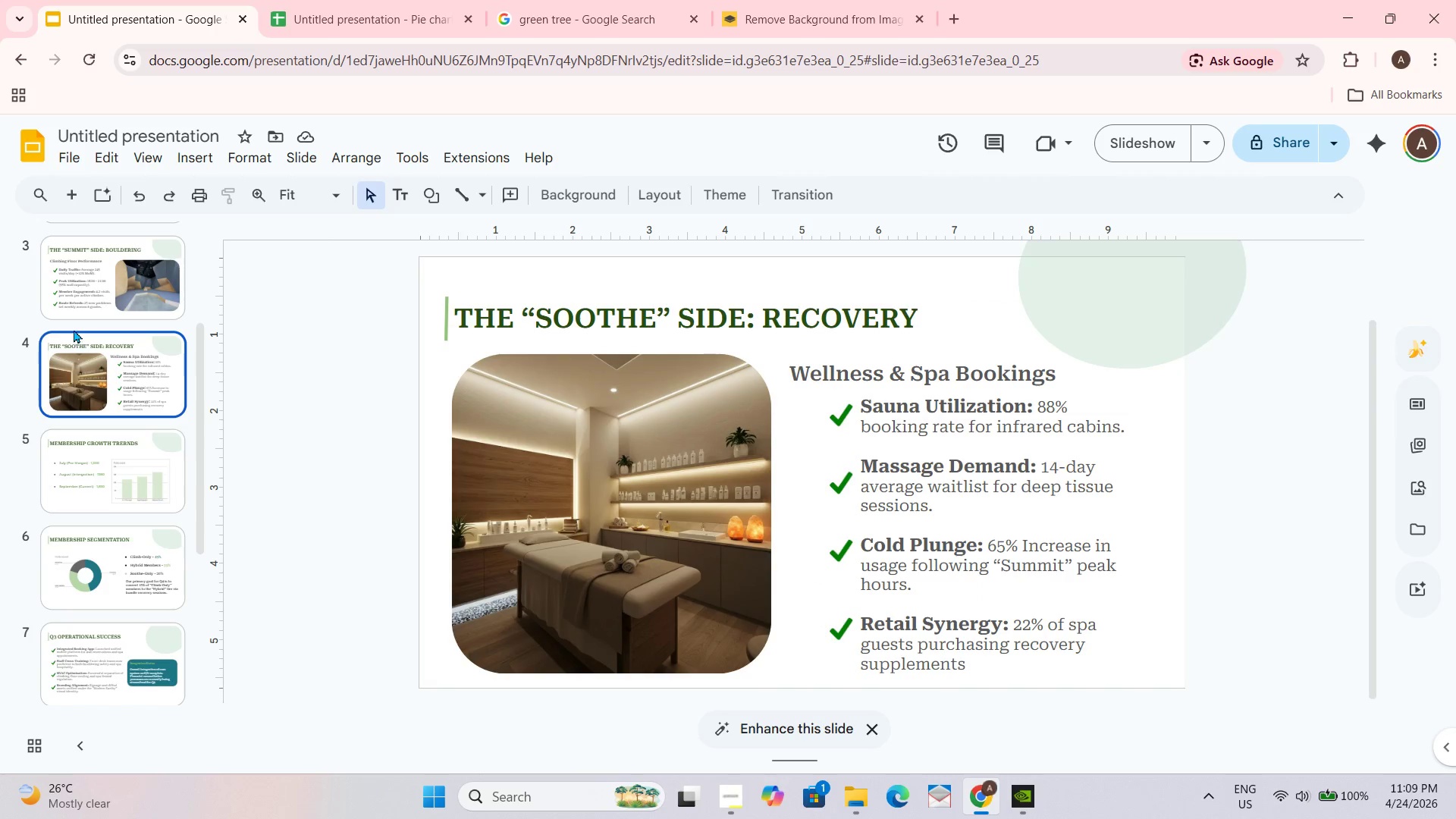 
scroll: coordinate [100, 461], scroll_direction: down, amount: 4.0